 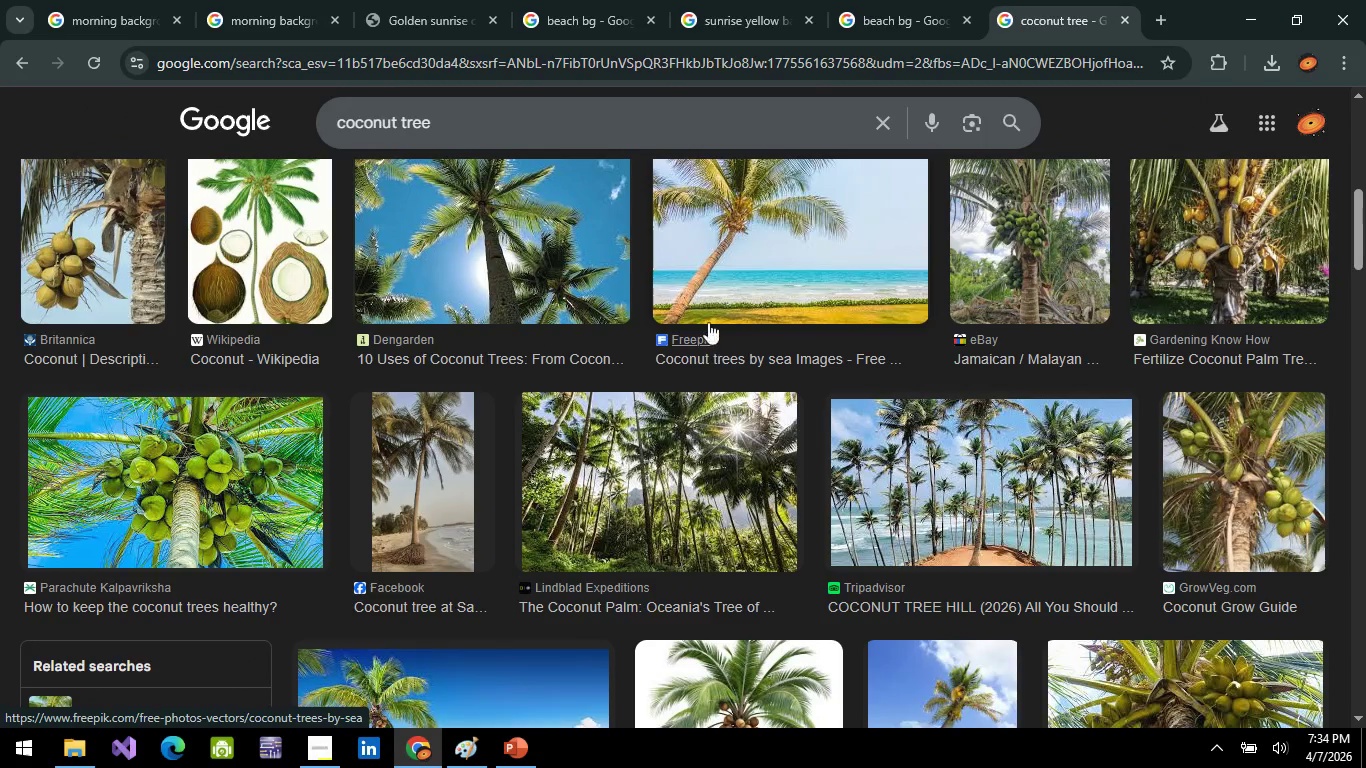 
scroll: coordinate [536, 421], scroll_direction: down, amount: 12.0
 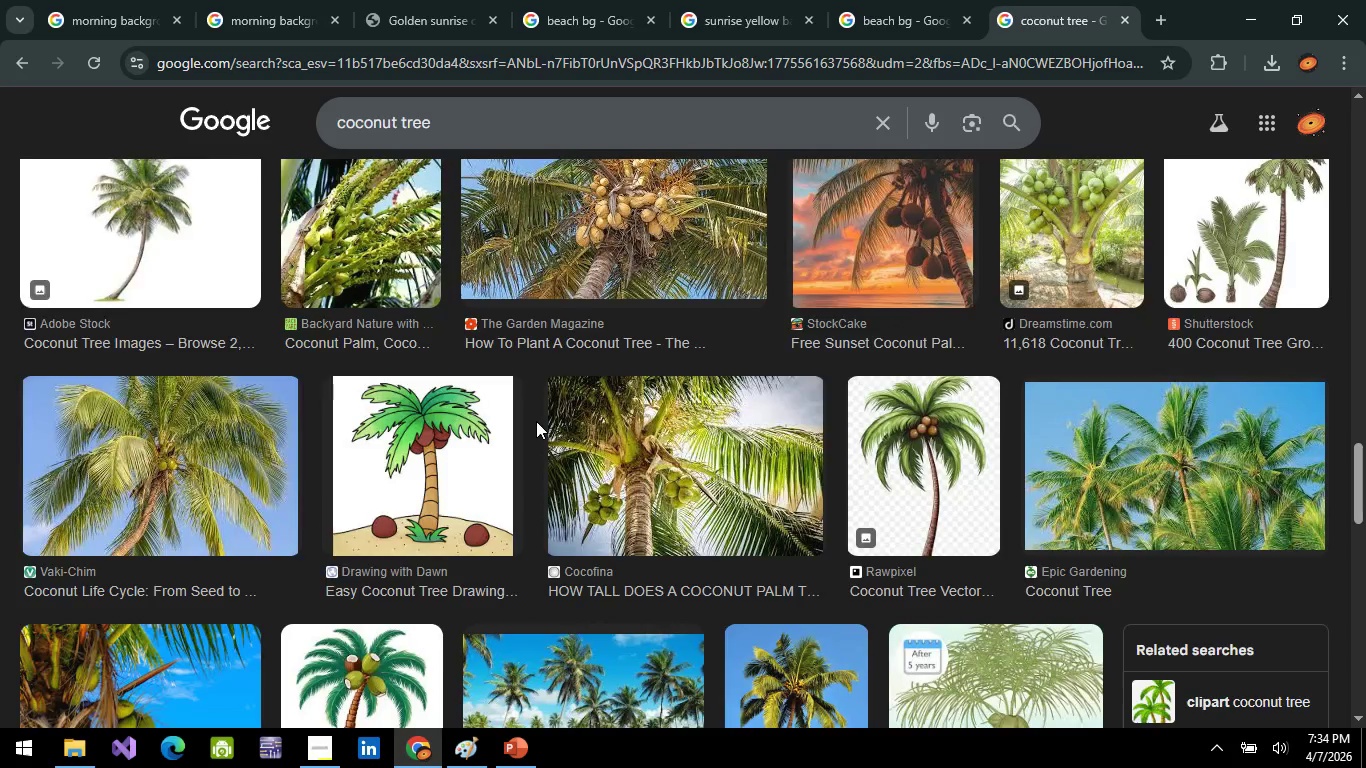 
scroll: coordinate [540, 416], scroll_direction: up, amount: 9.0
 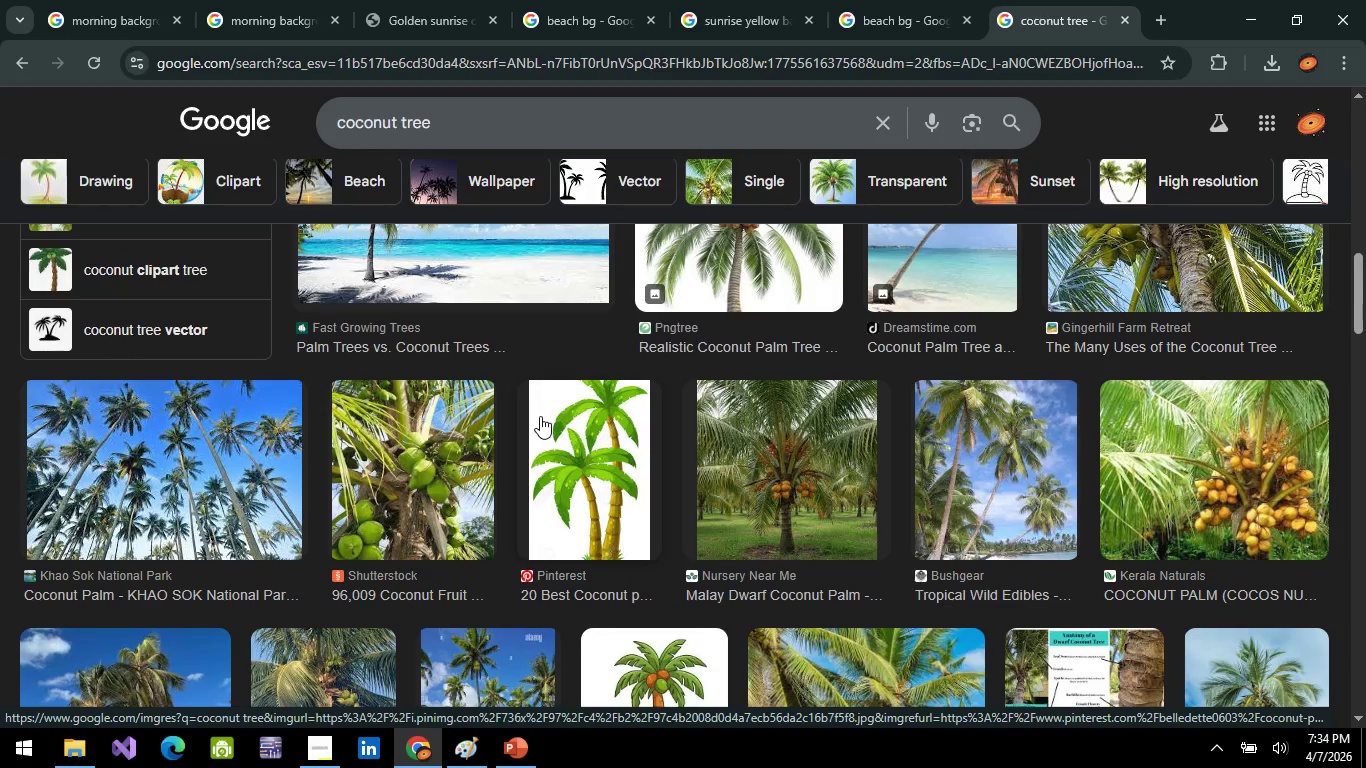 
wait(10.0)
 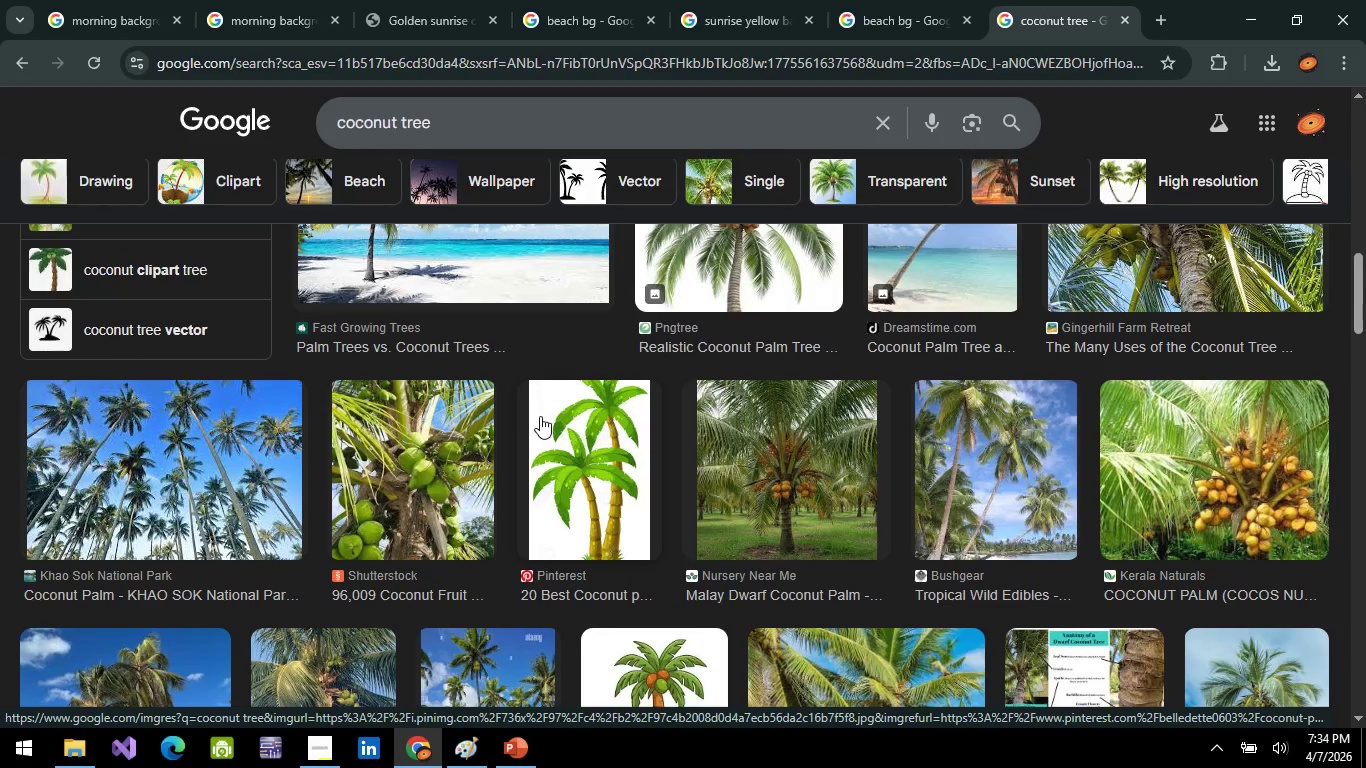 
scroll: coordinate [298, 175], scroll_direction: down, amount: 8.0
 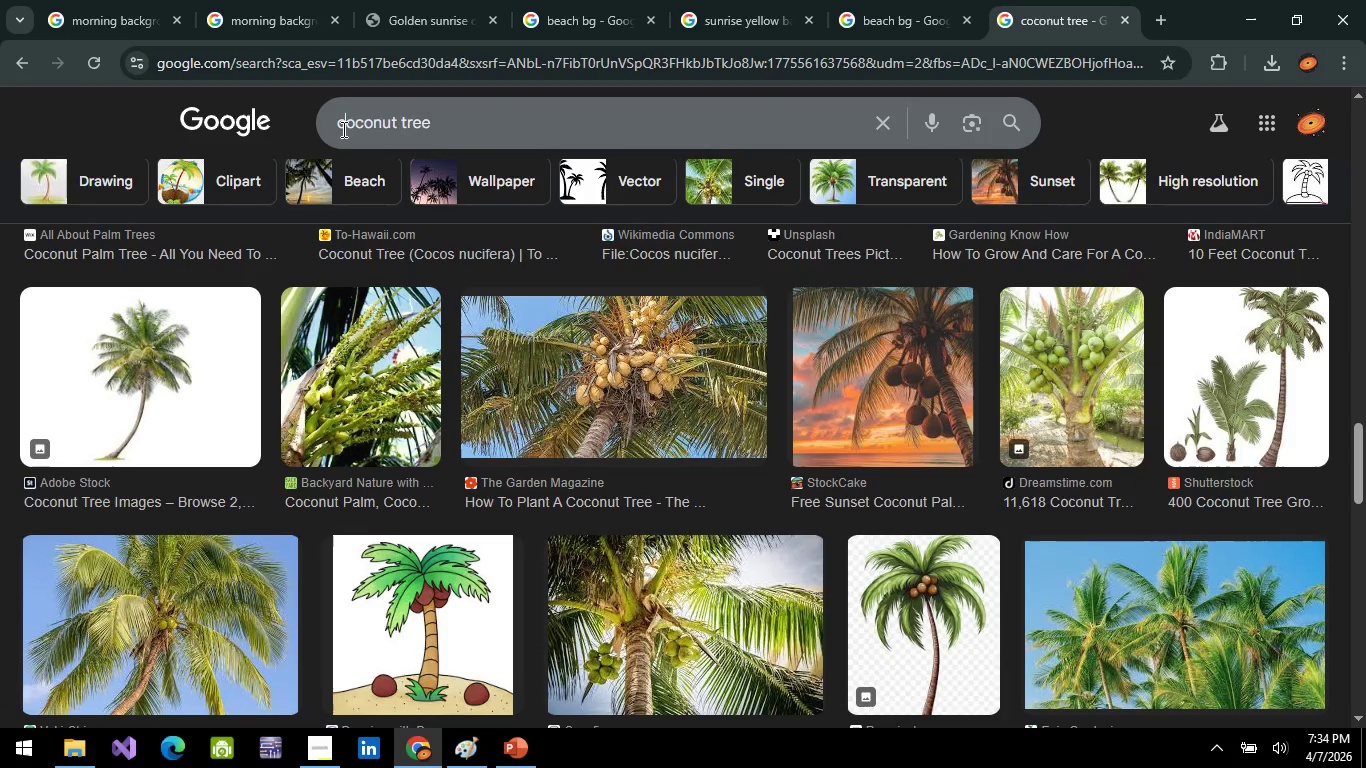 
left_click([342, 129])
 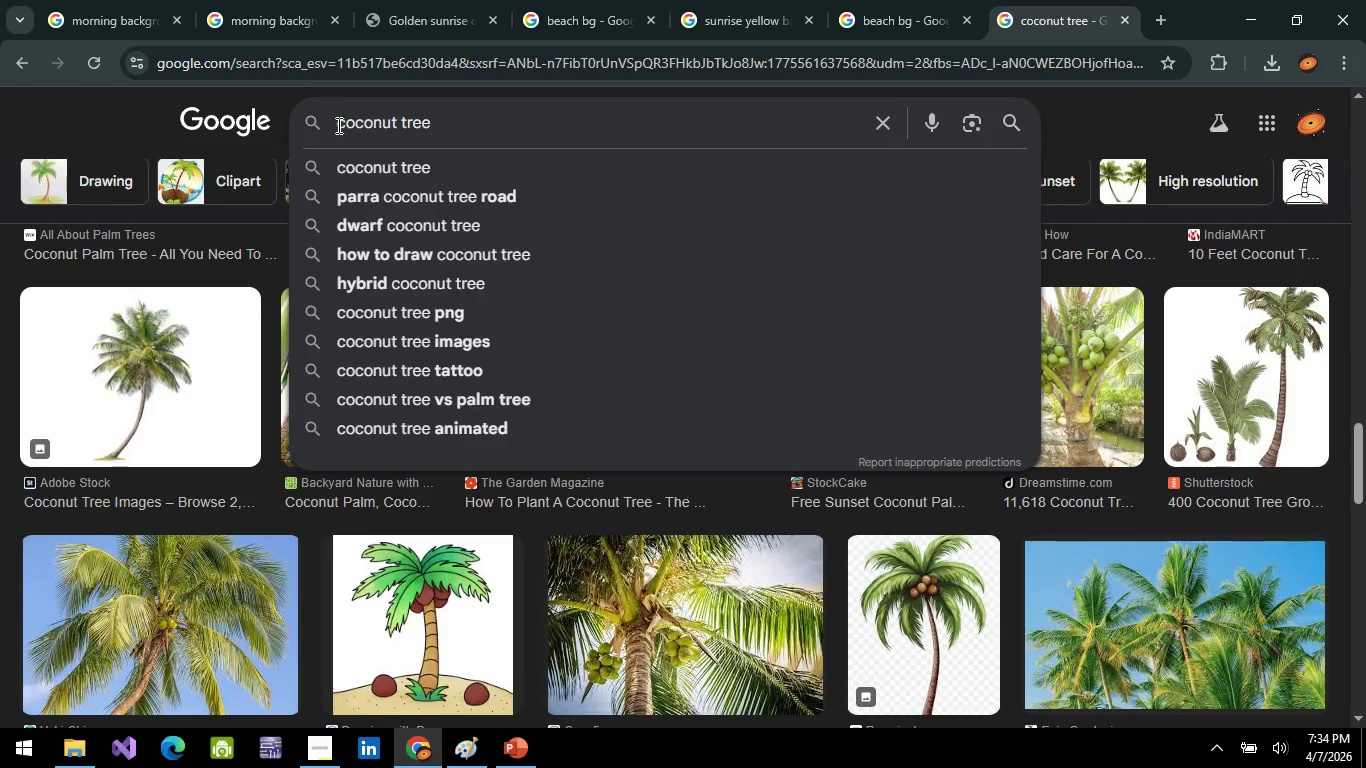 
left_click([337, 125])
 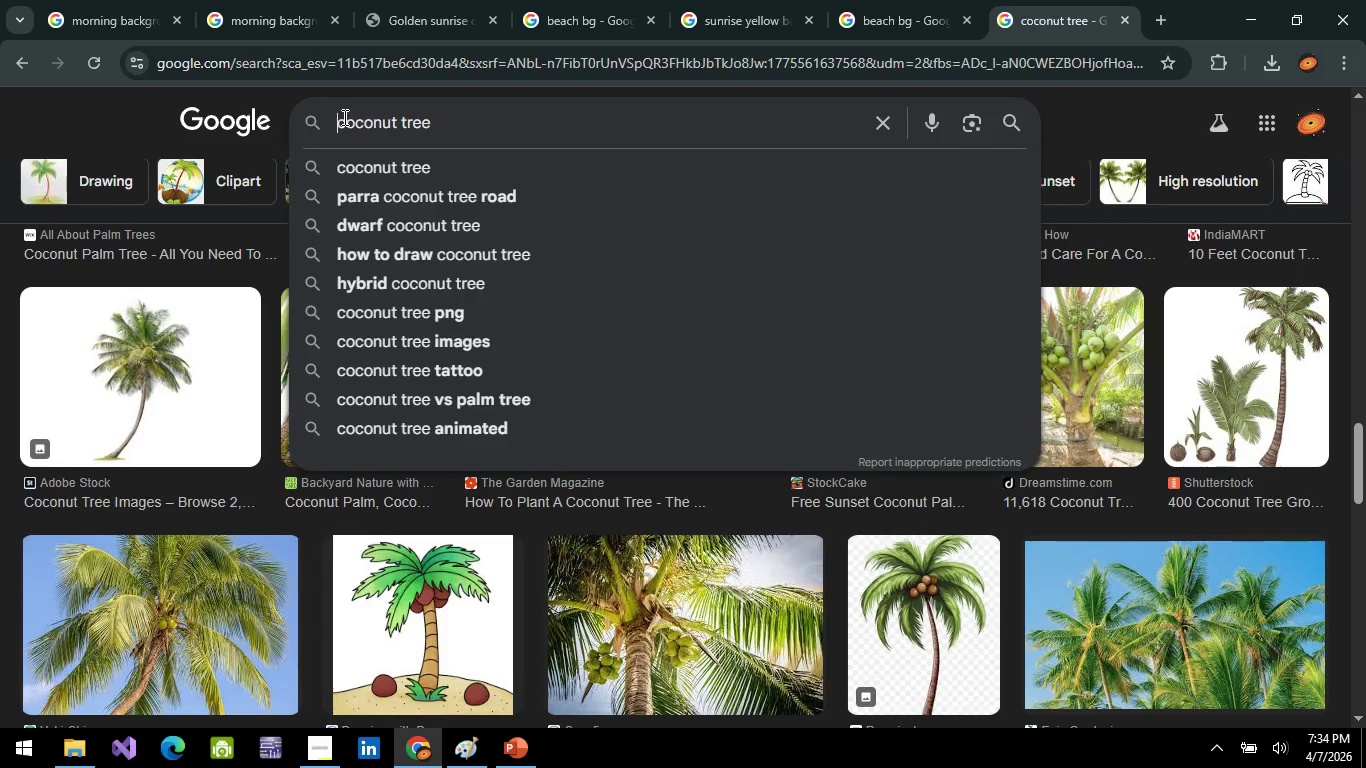 
type(ea)
key(Backspace)
key(Backspace)
key(Backspace)
type(beach )
 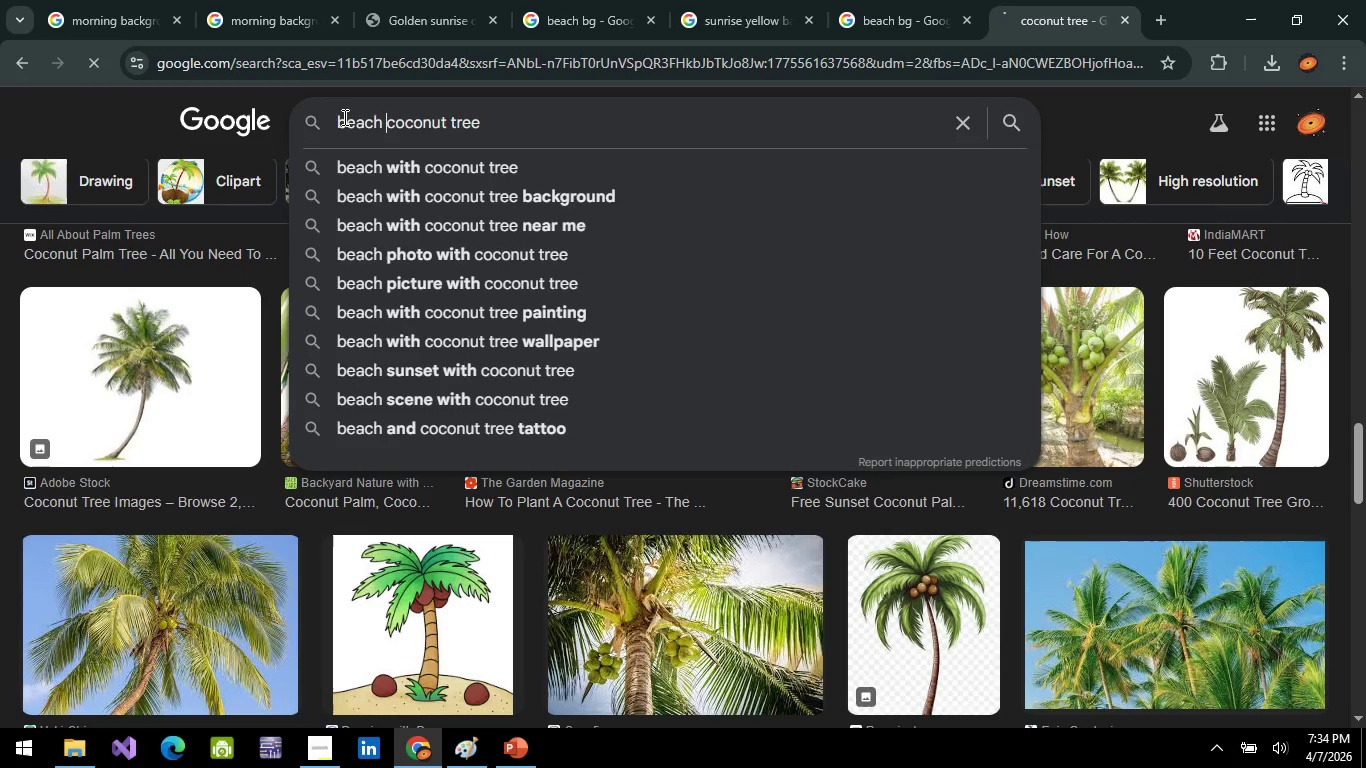 
key(Enter)
 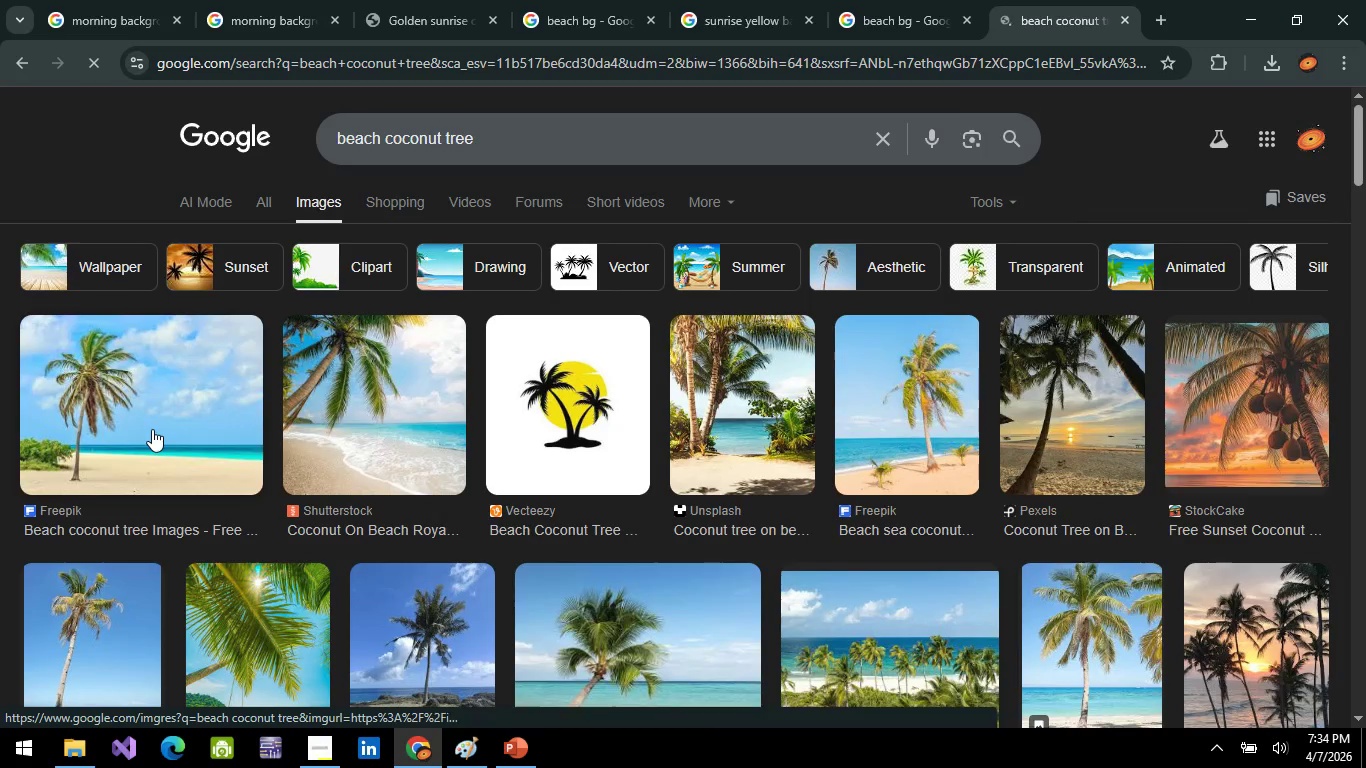 
wait(7.05)
 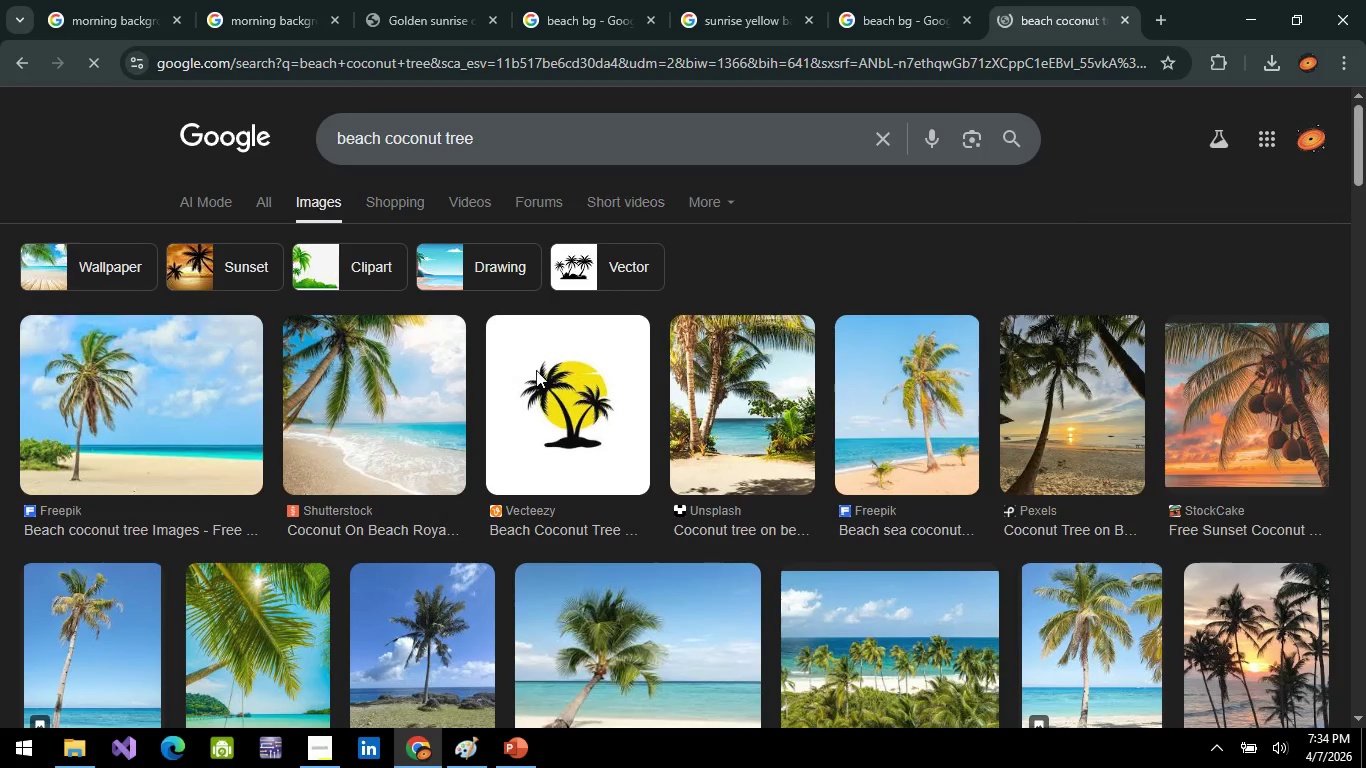 
left_click([152, 429])
 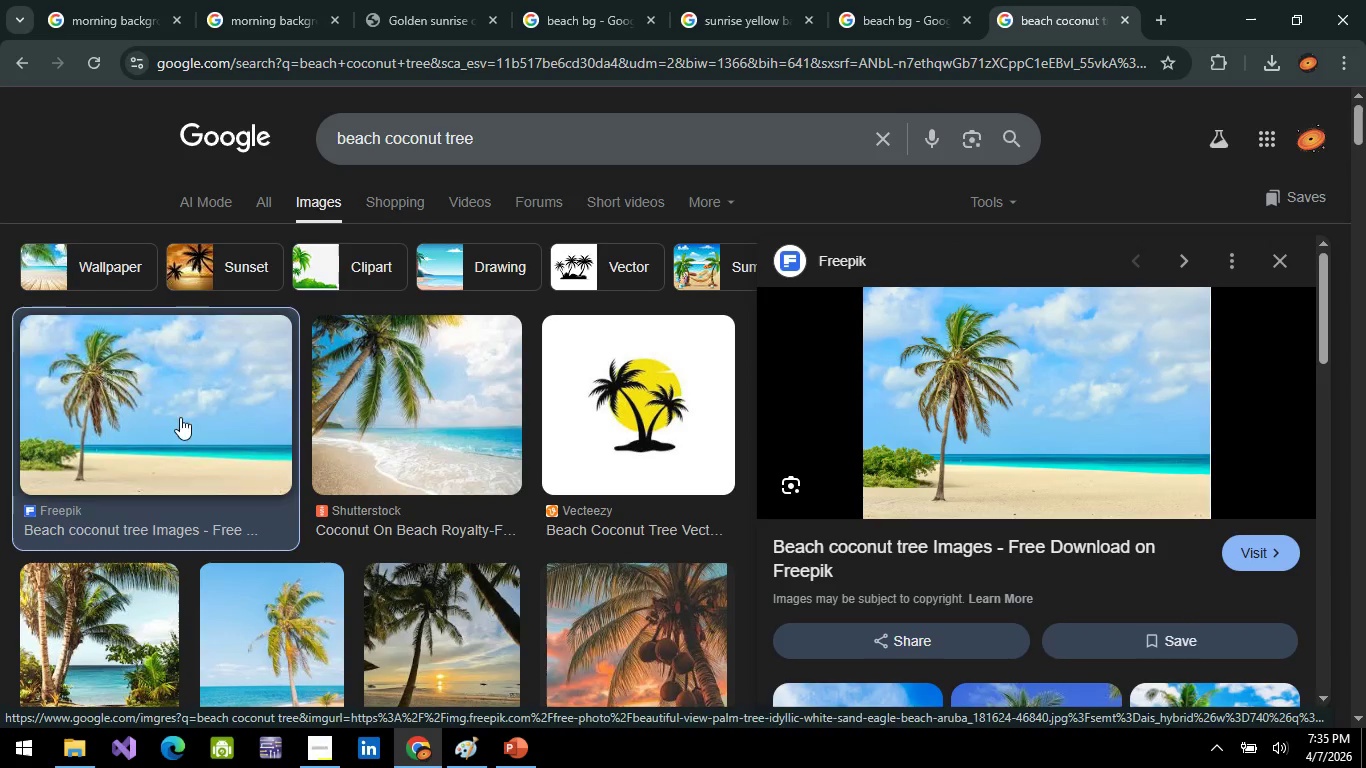 
right_click([1023, 425])
 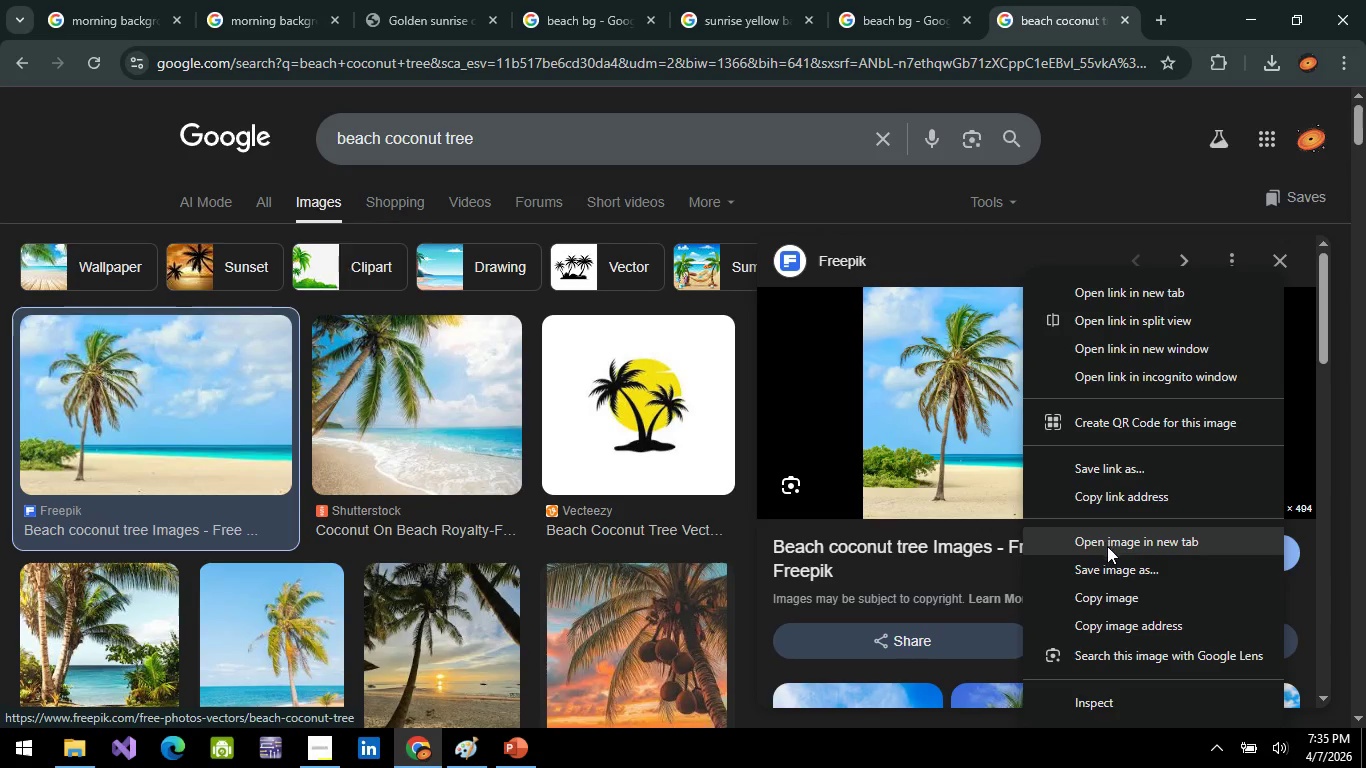 
left_click([1107, 560])
 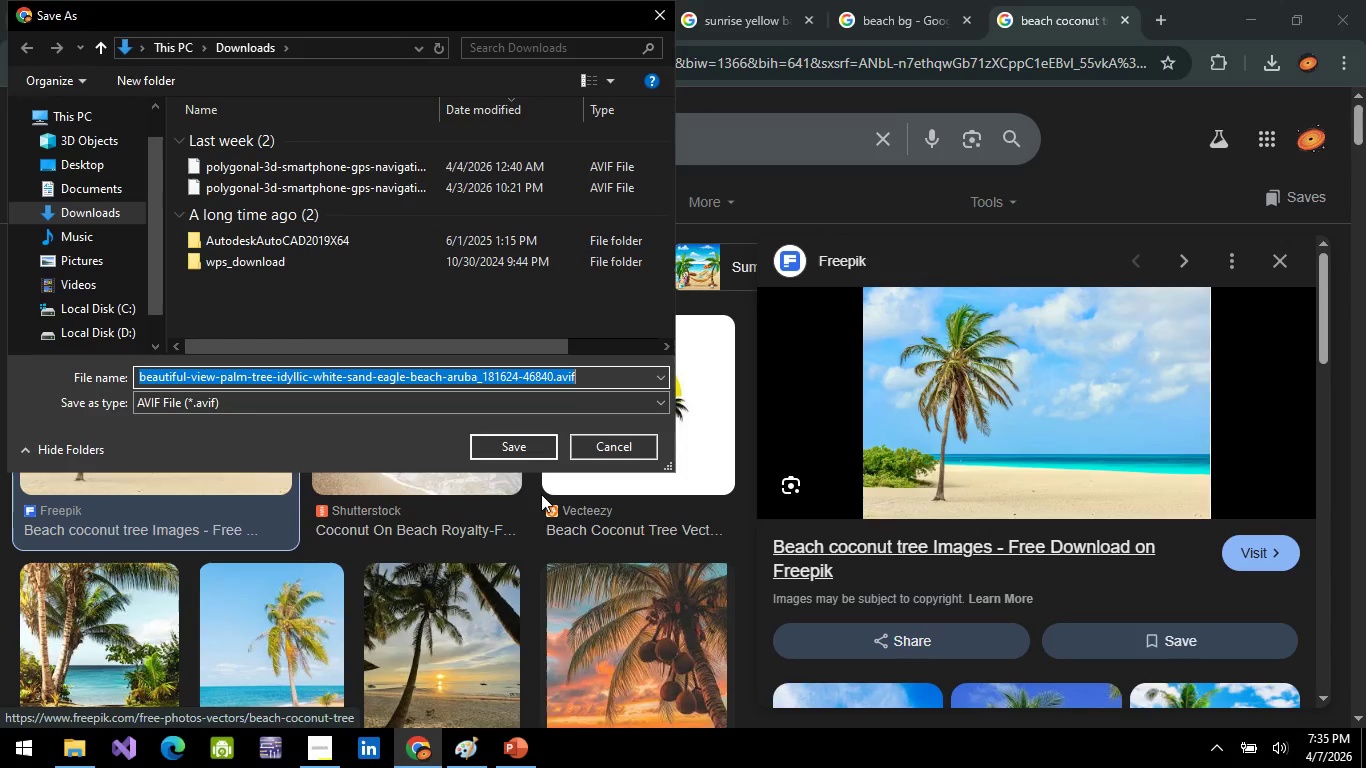 
key(Escape)
 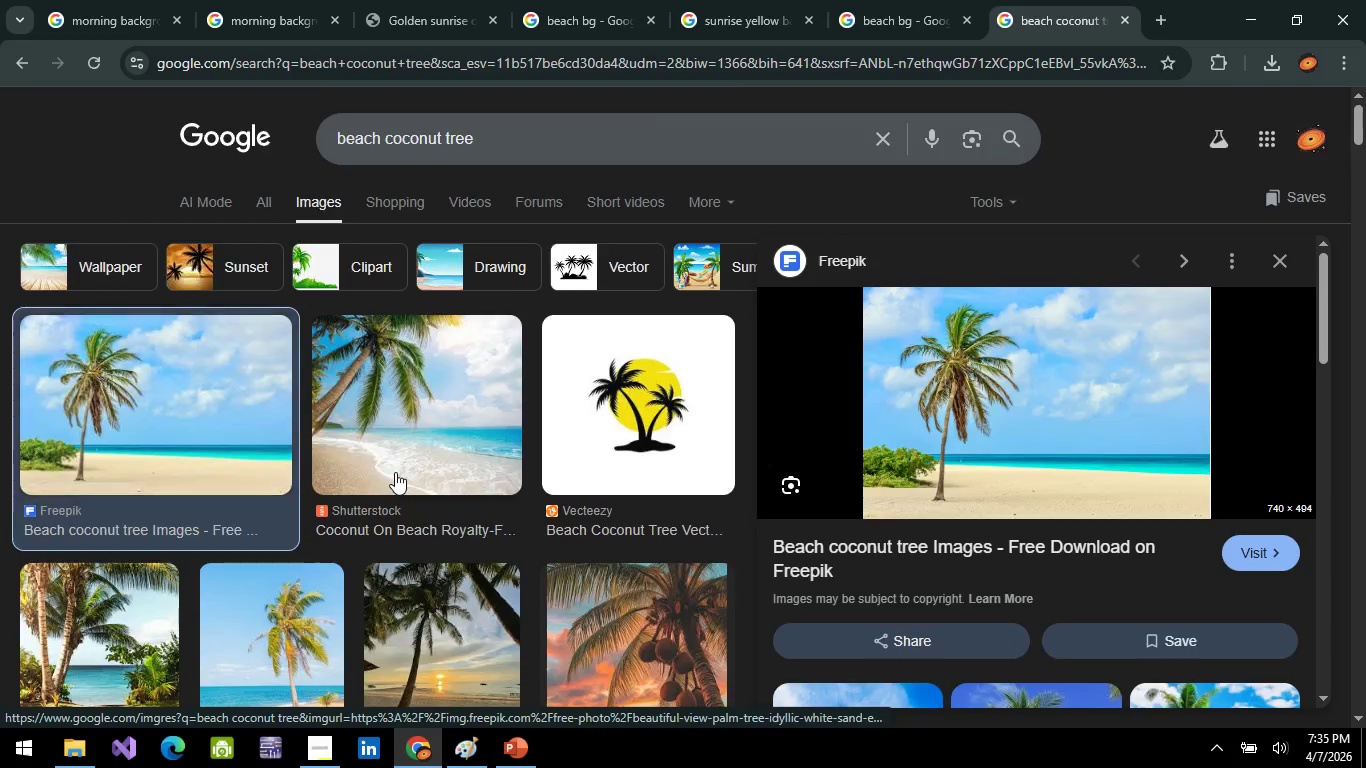 
scroll: coordinate [220, 539], scroll_direction: down, amount: 14.0
 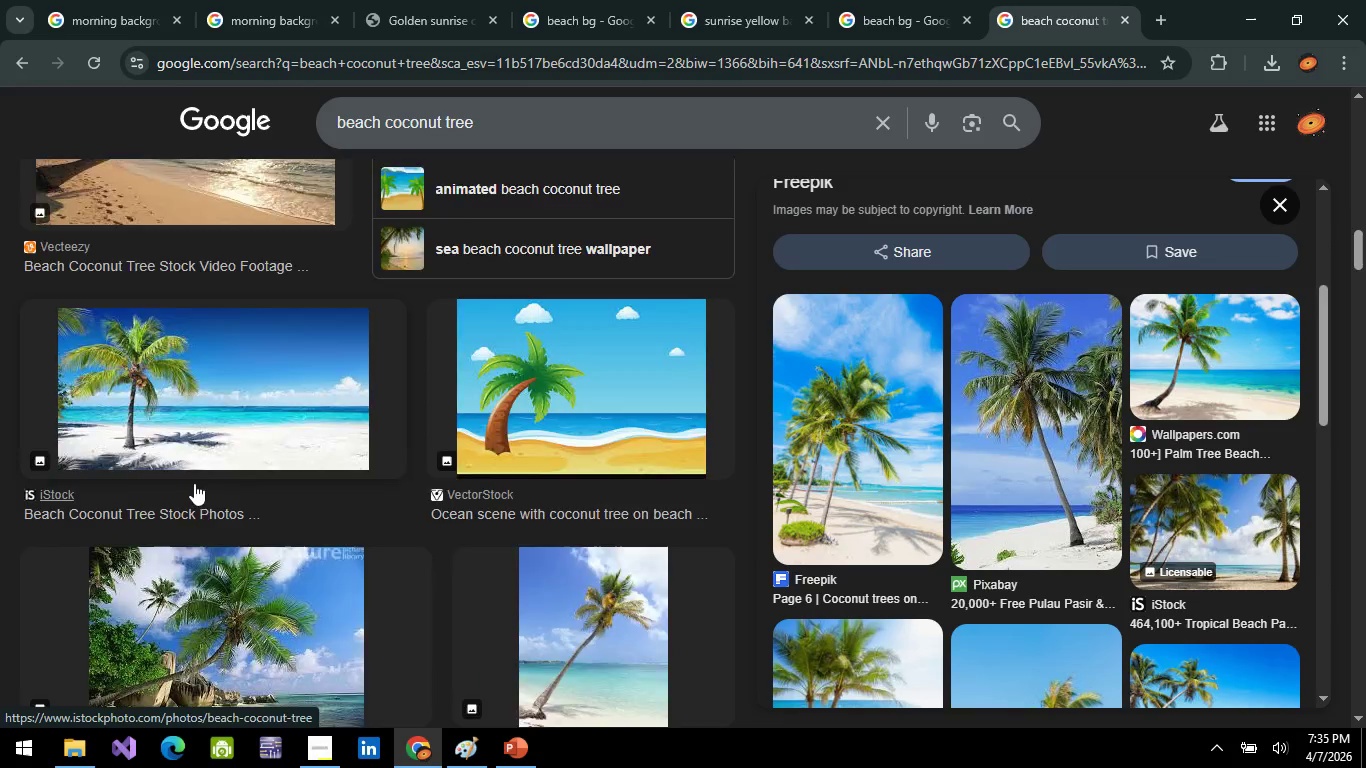 
scroll: coordinate [235, 357], scroll_direction: up, amount: 3.0
 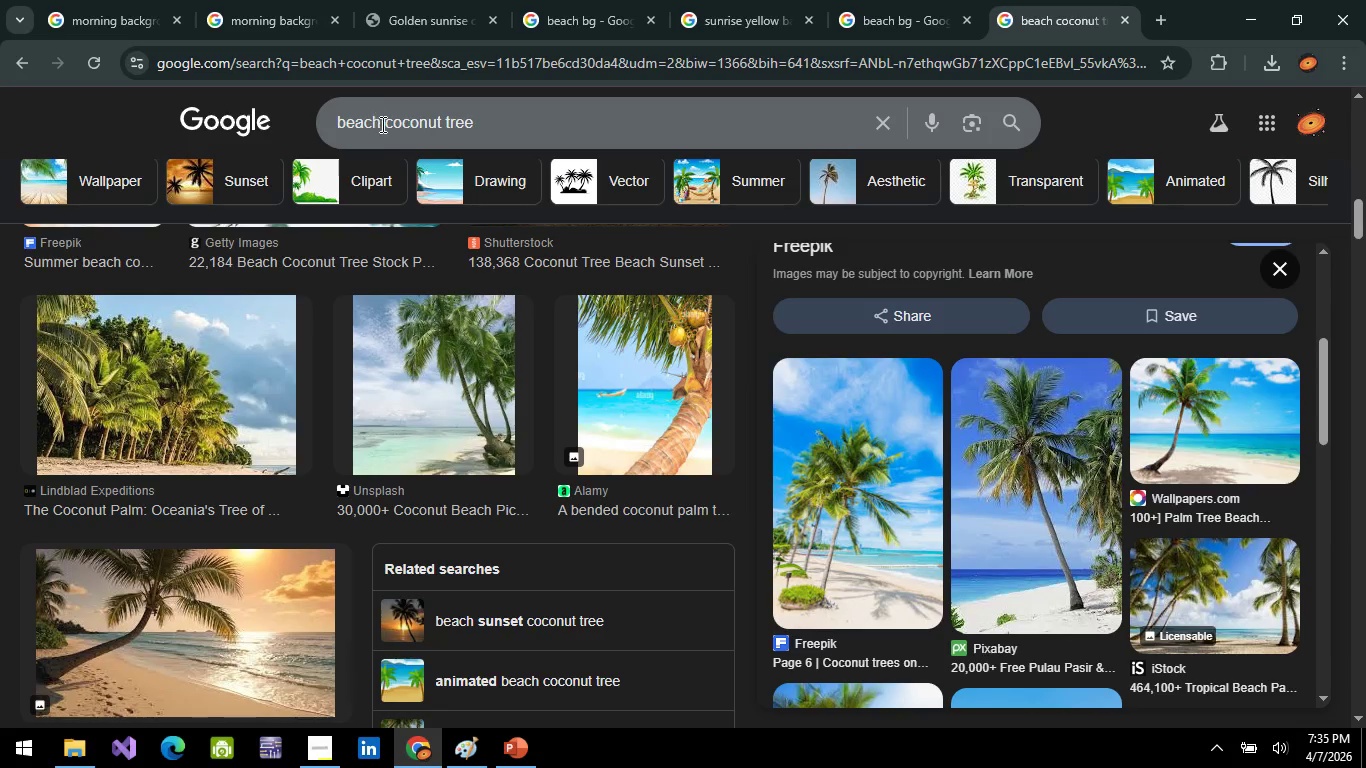 
left_click([381, 124])
 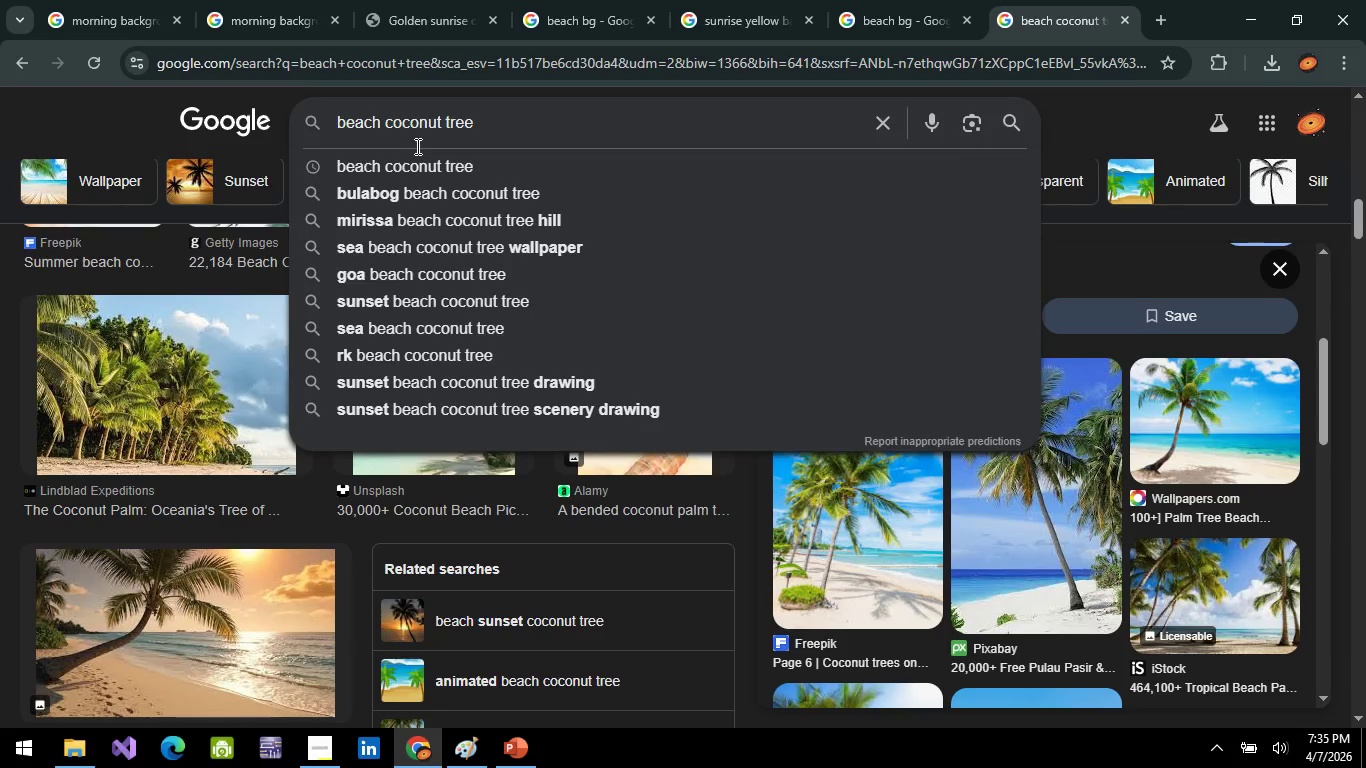 
type( bunch of)
 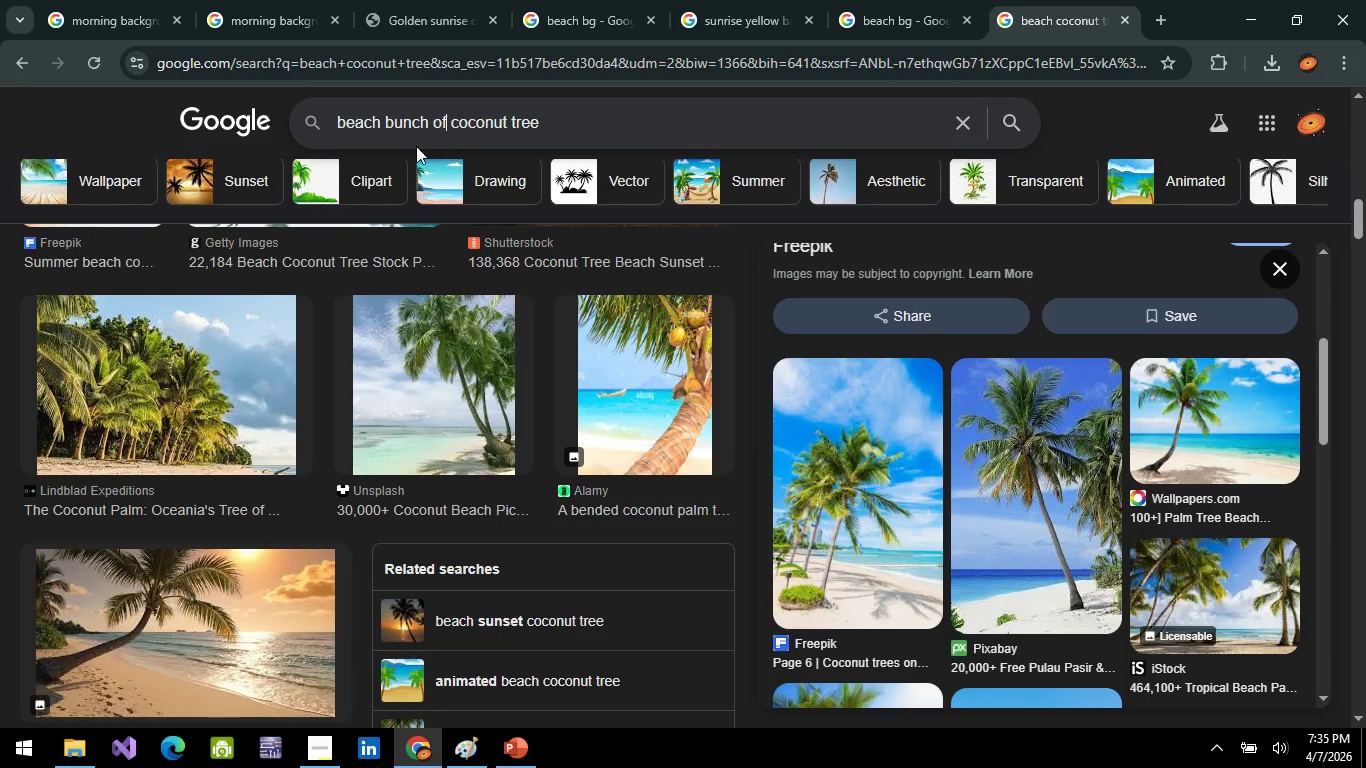 
key(Enter)
 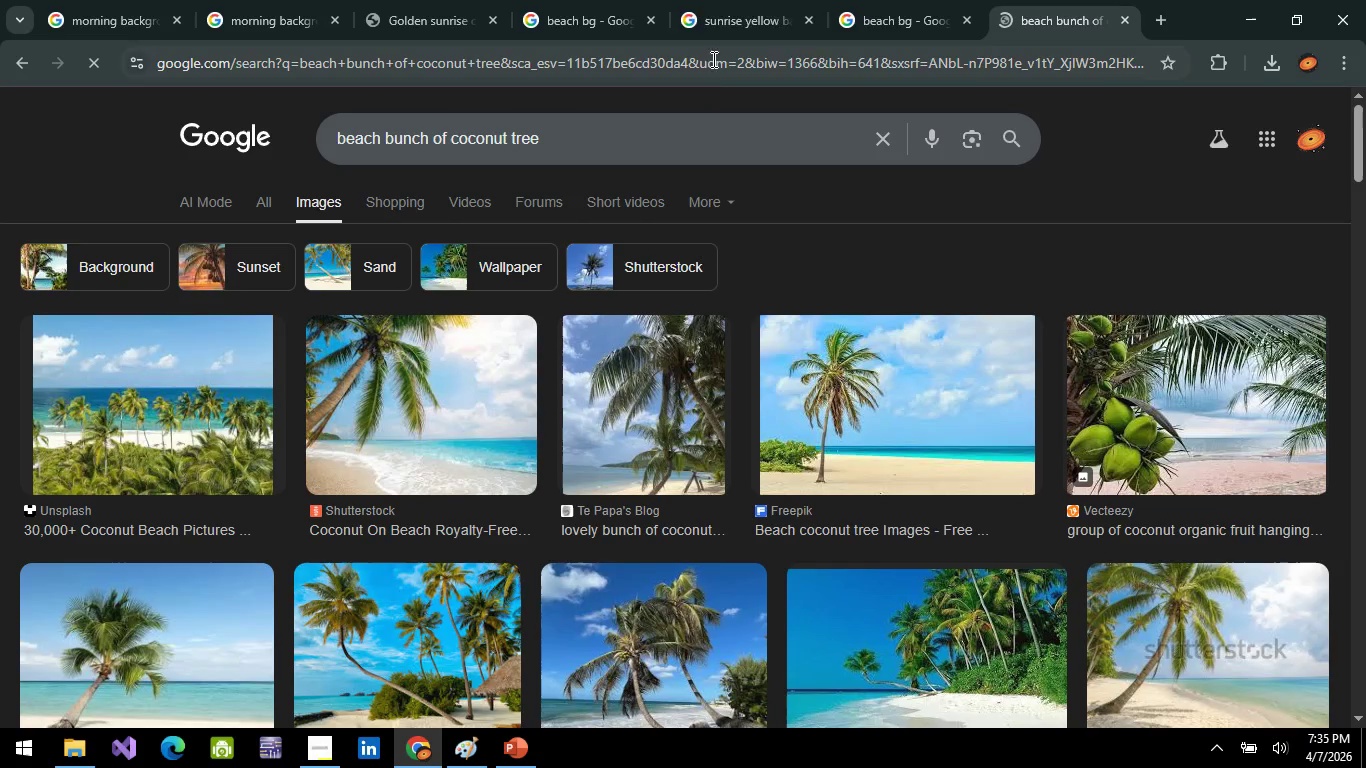 
scroll: coordinate [307, 421], scroll_direction: down, amount: 12.0
 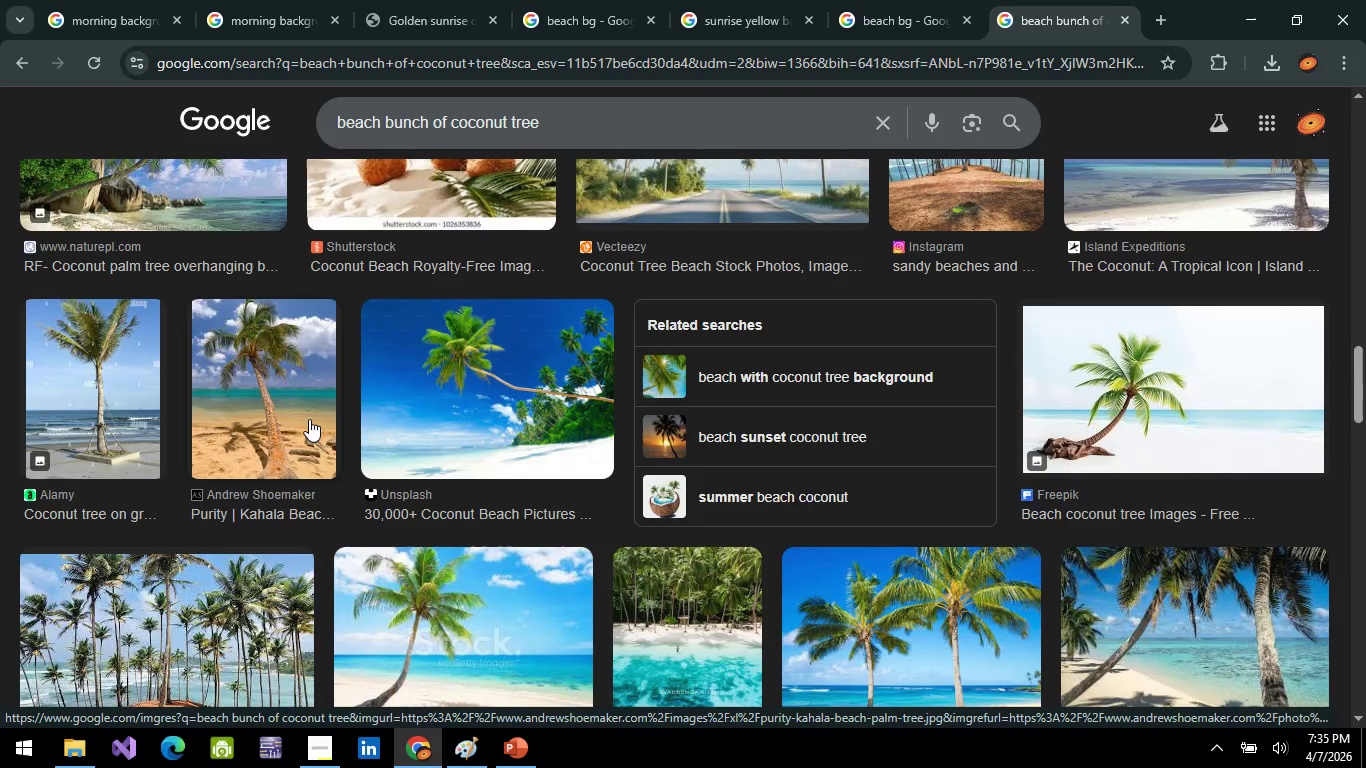 
scroll: coordinate [320, 415], scroll_direction: down, amount: 14.0
 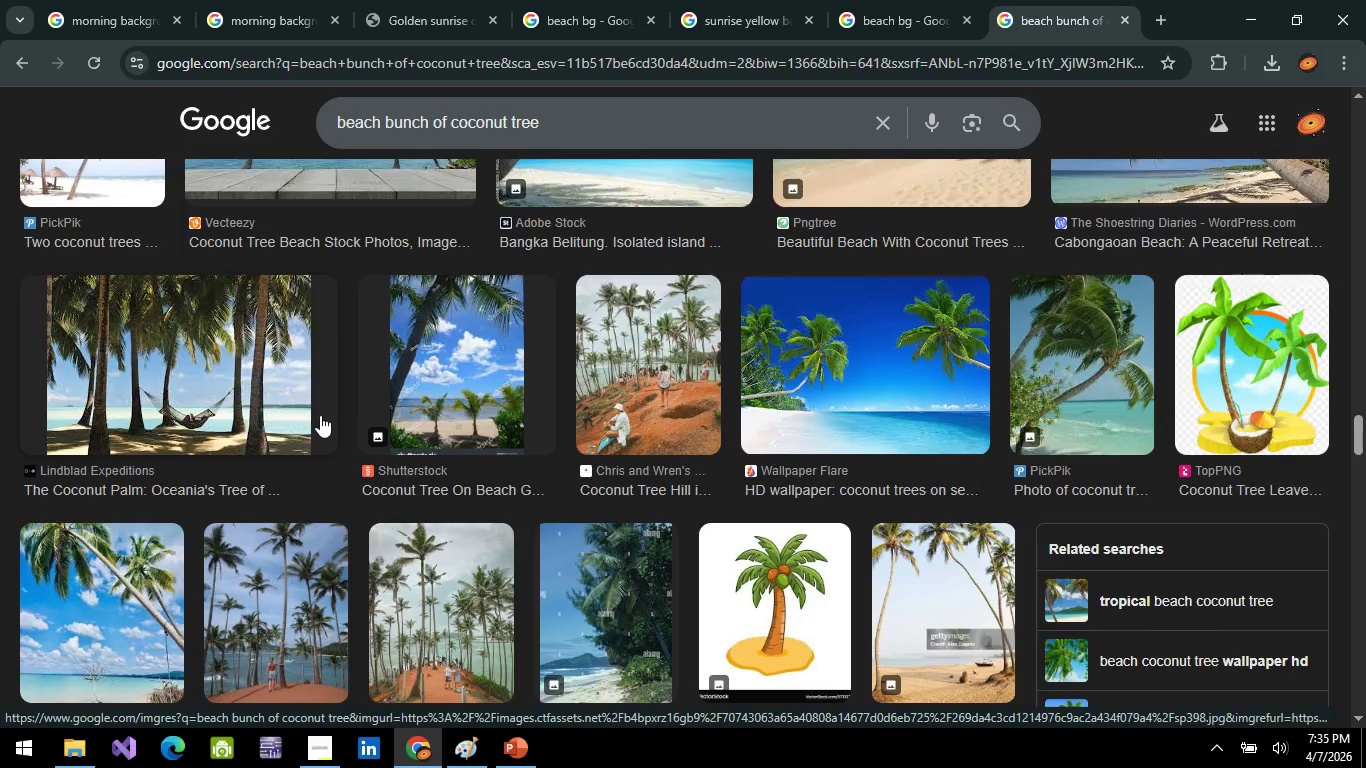 
scroll: coordinate [320, 415], scroll_direction: up, amount: 2.0
 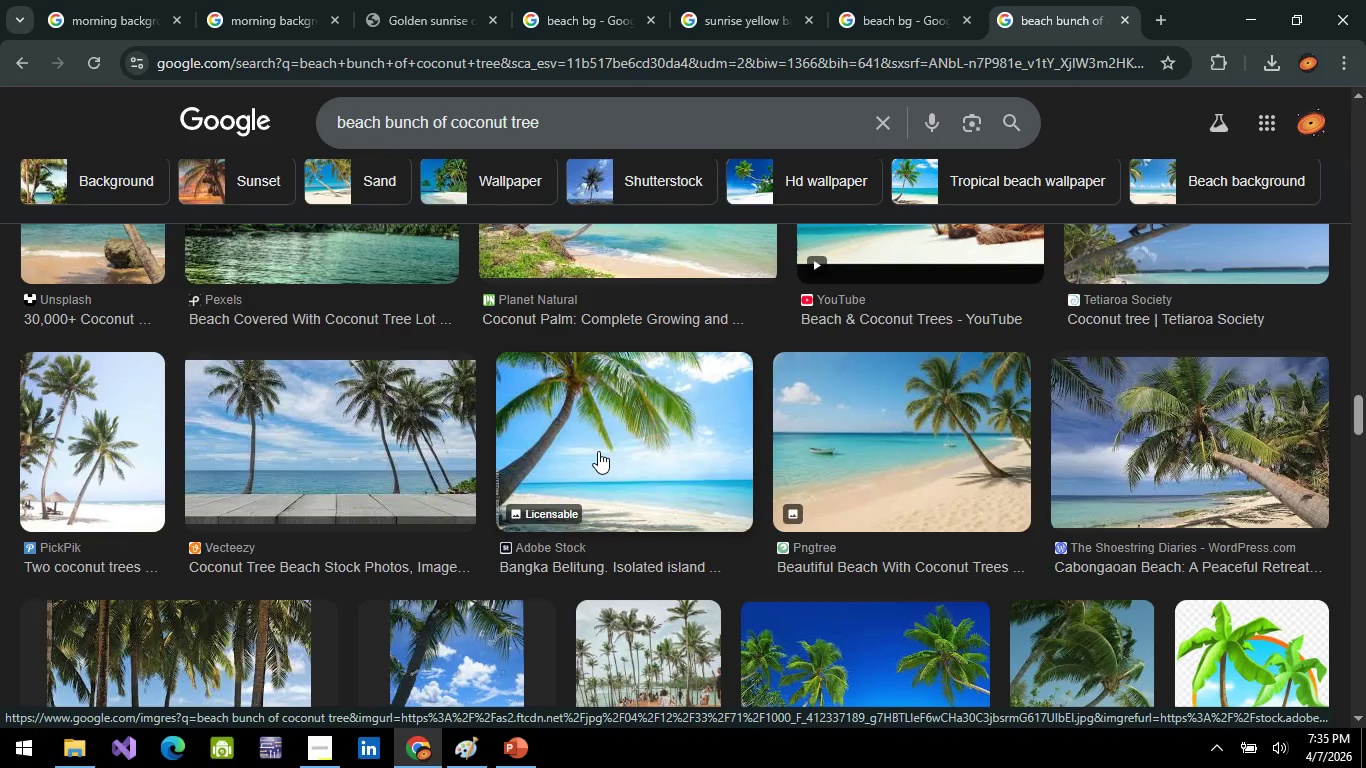 
wait(10.45)
 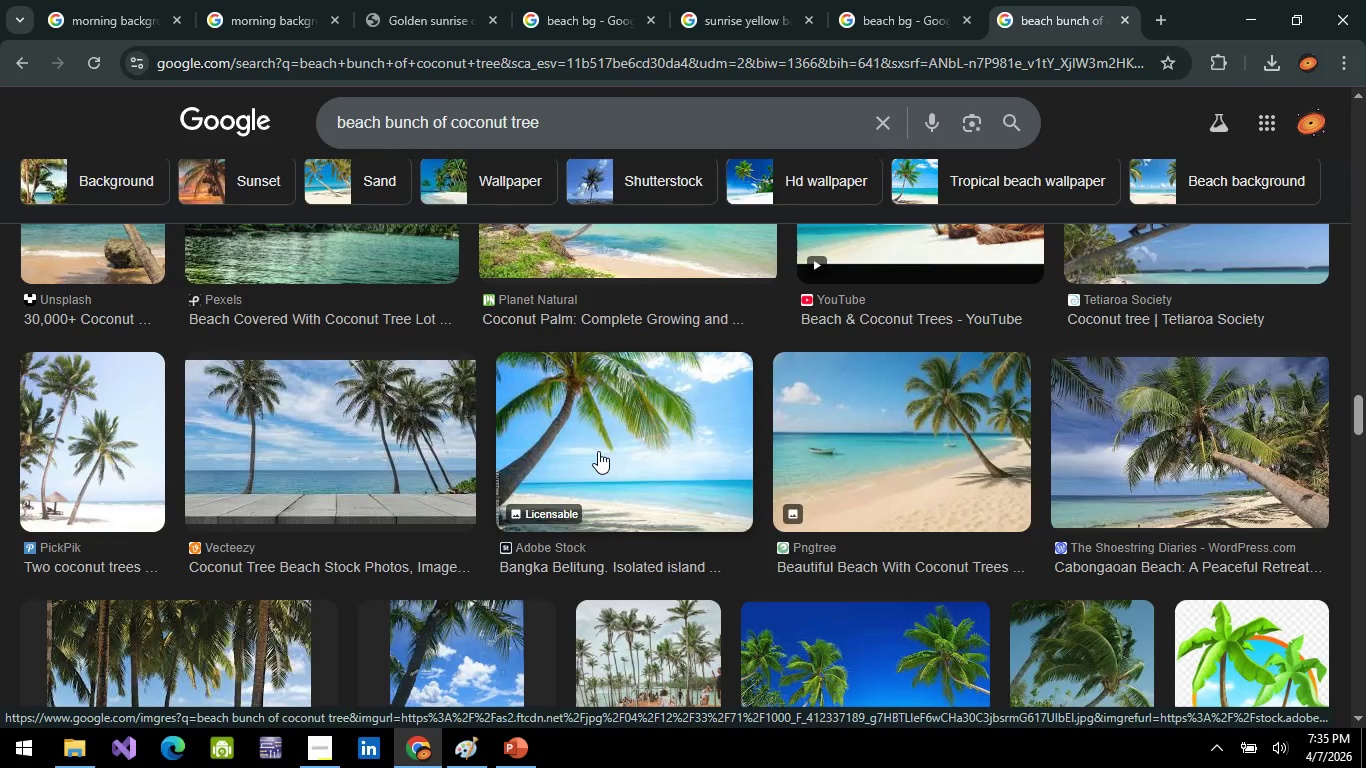 
left_click([580, 142])
 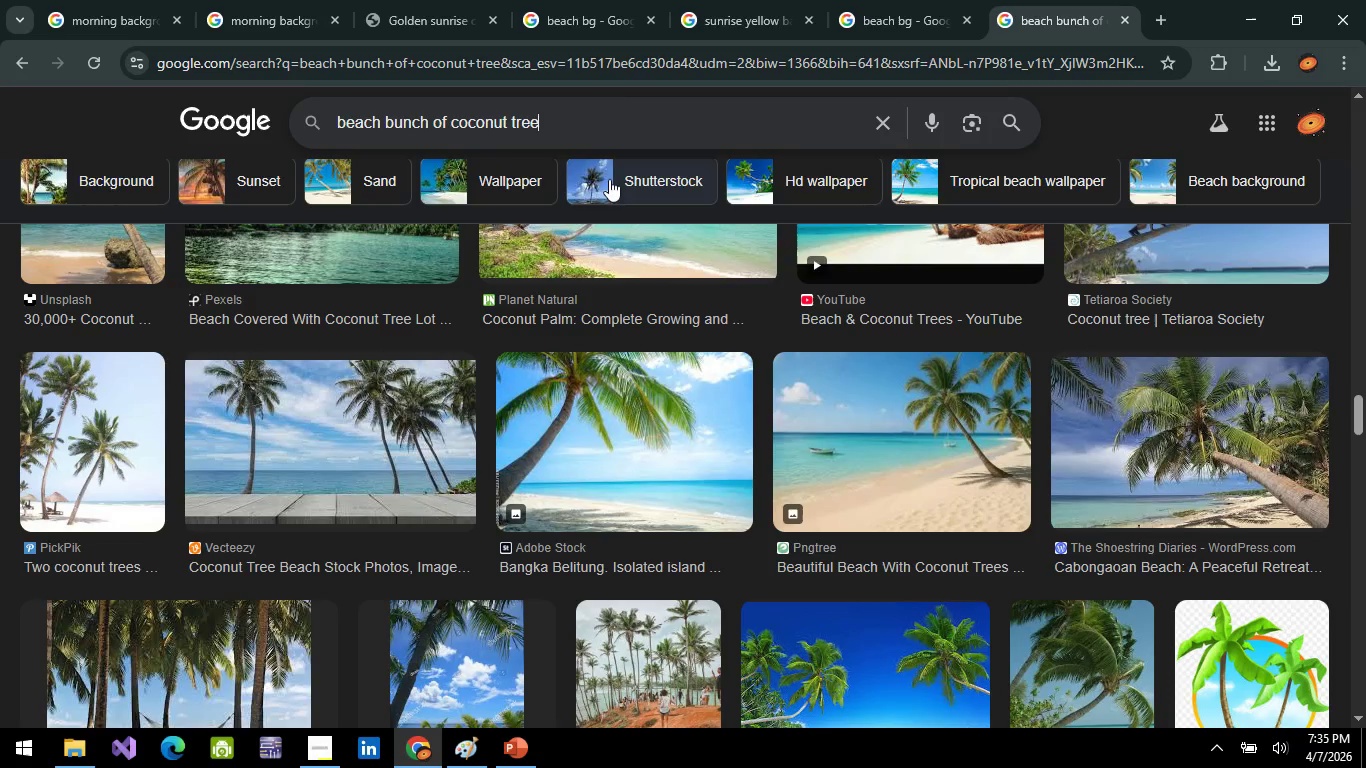 
scroll: coordinate [479, 487], scroll_direction: up, amount: 17.0
 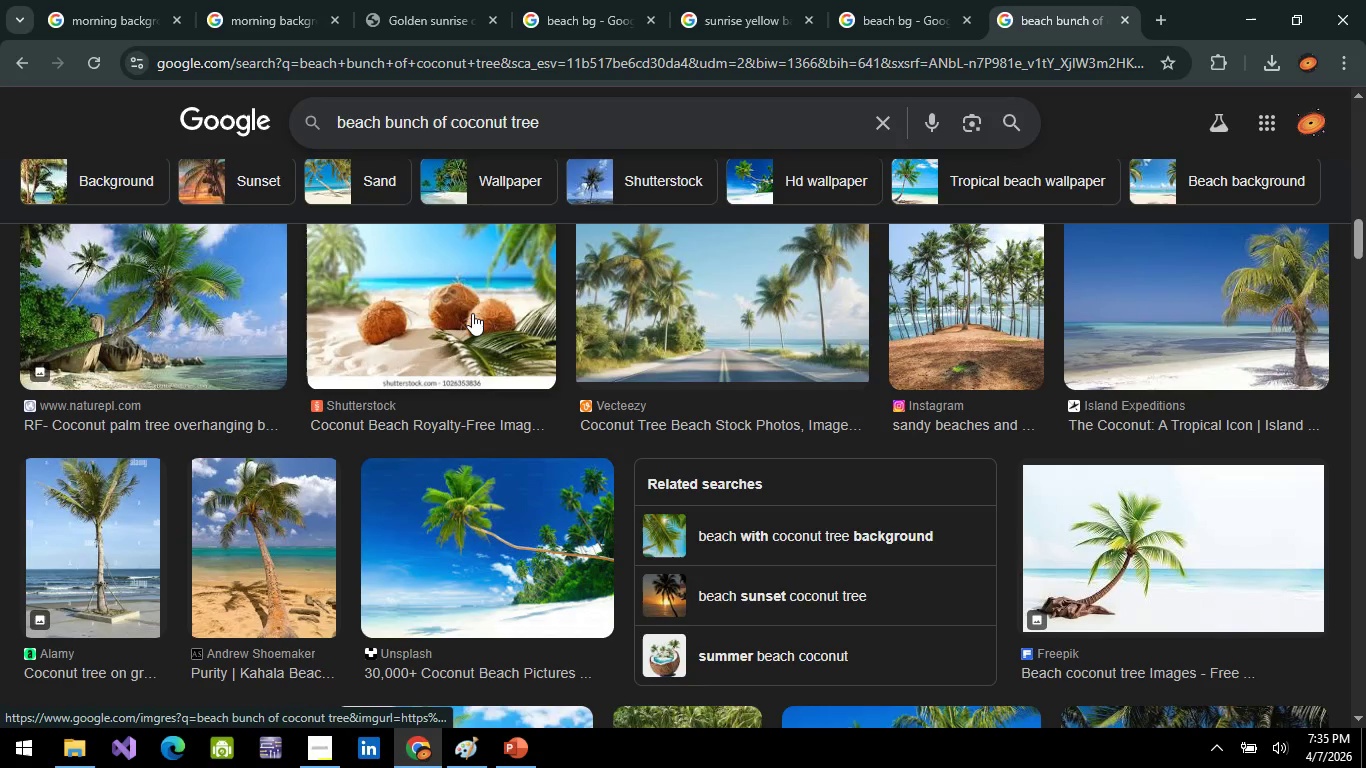 
left_click([475, 310])
 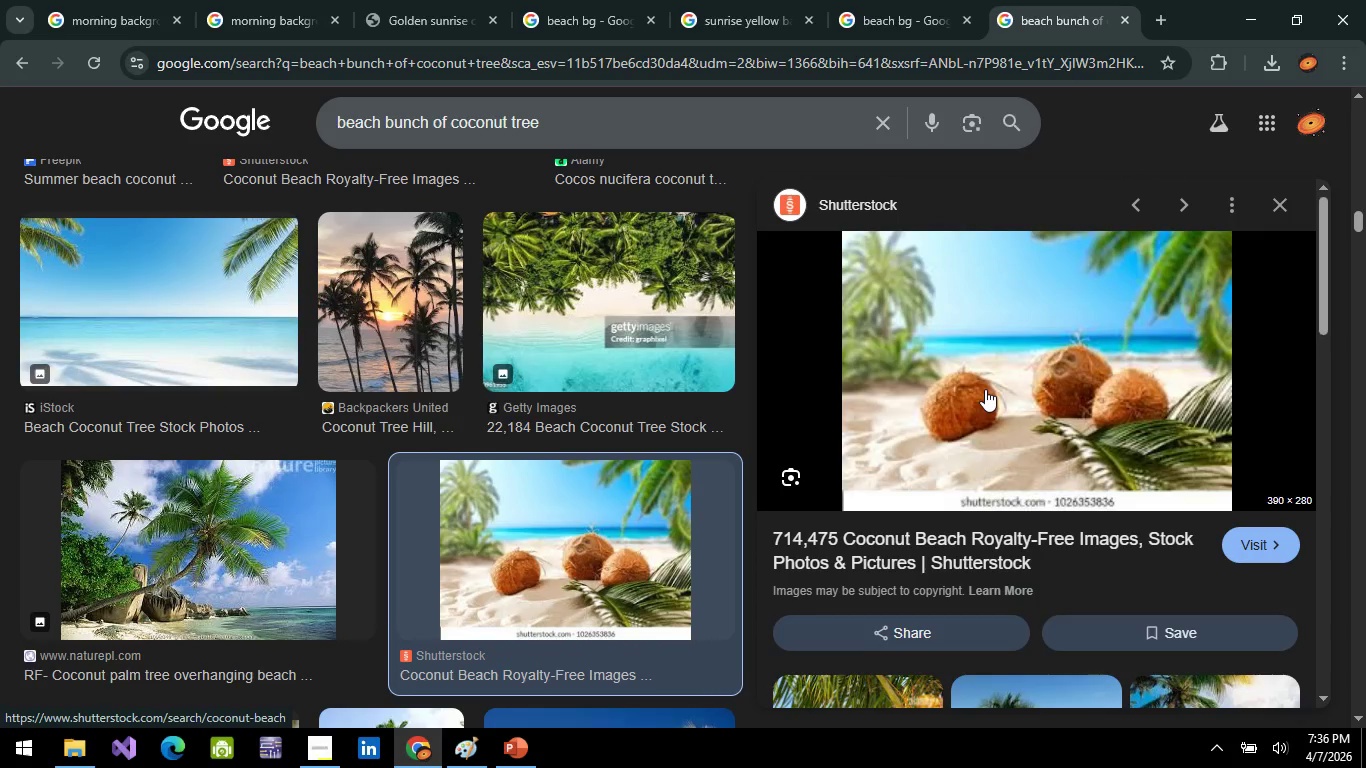 
right_click([985, 389])
 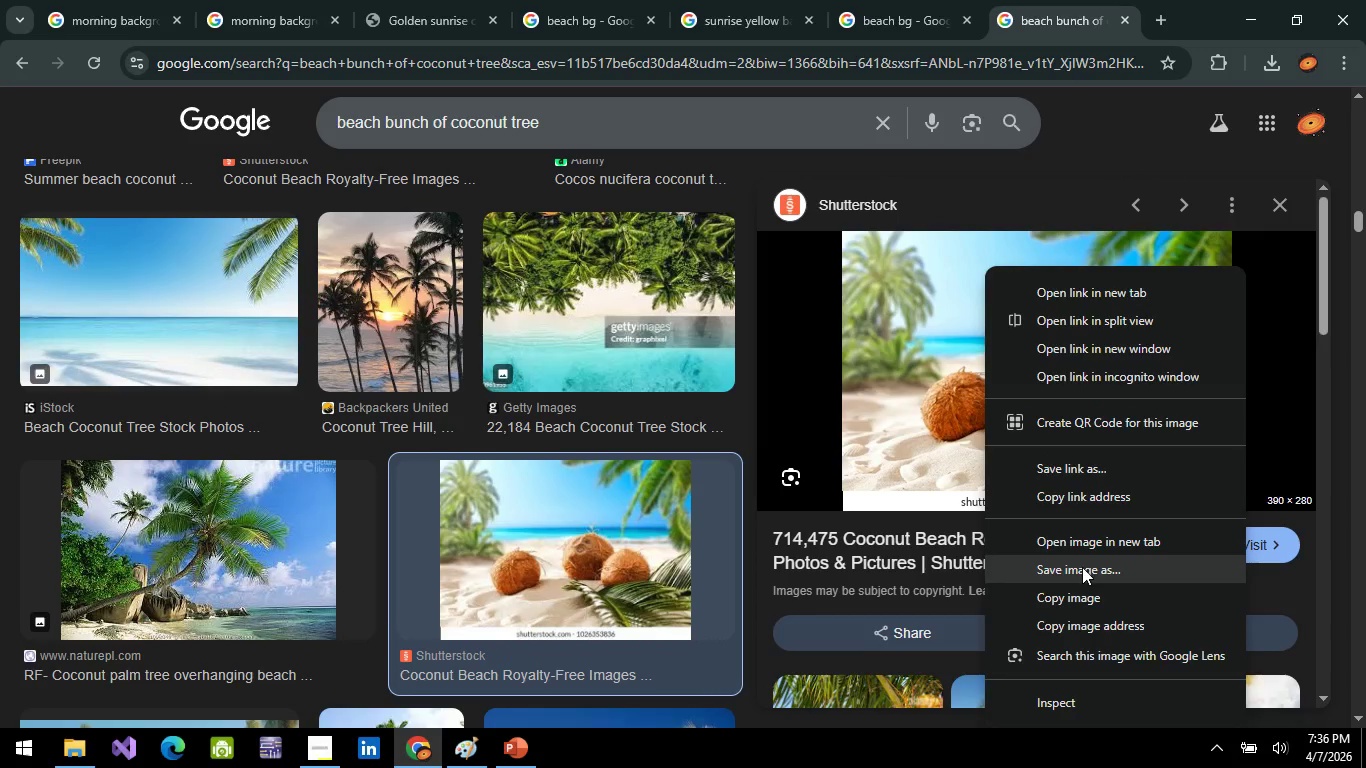 
left_click([1082, 567])
 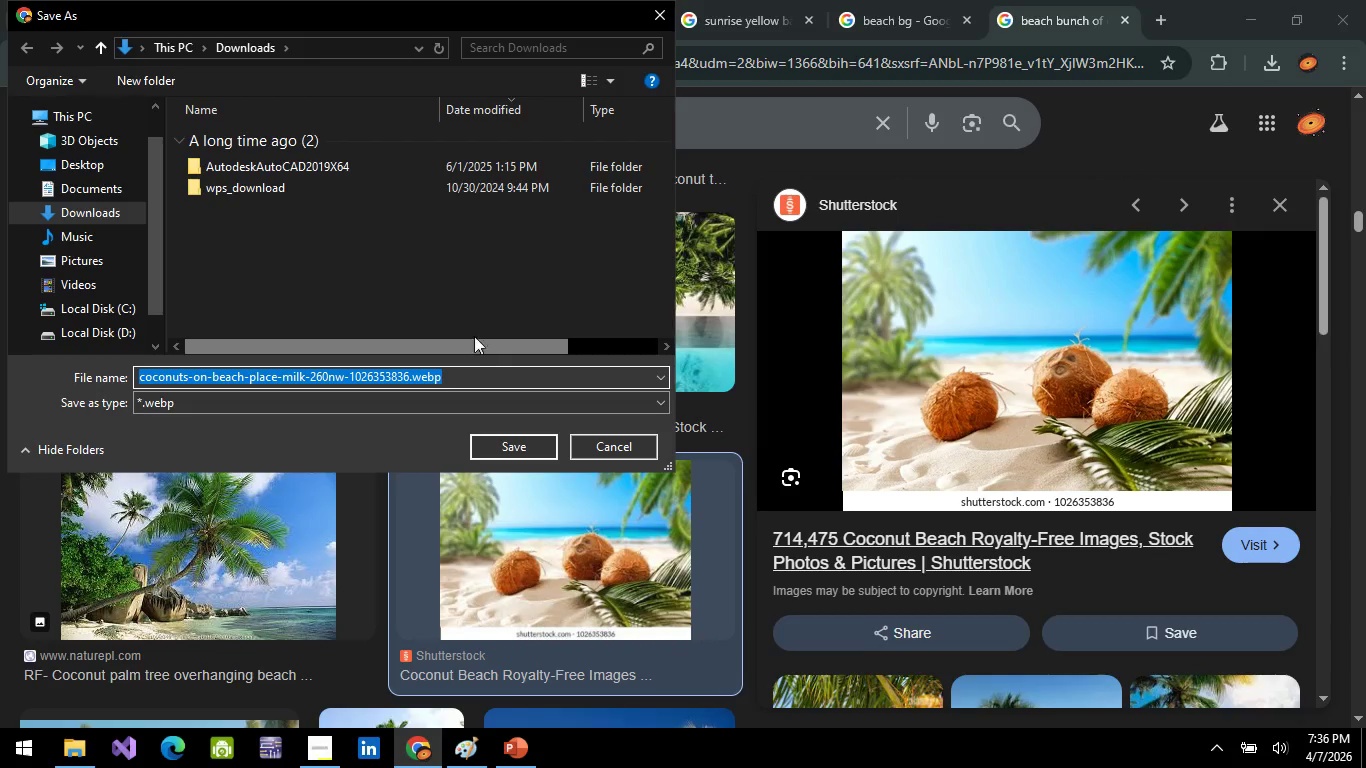 
left_click([945, 395])
 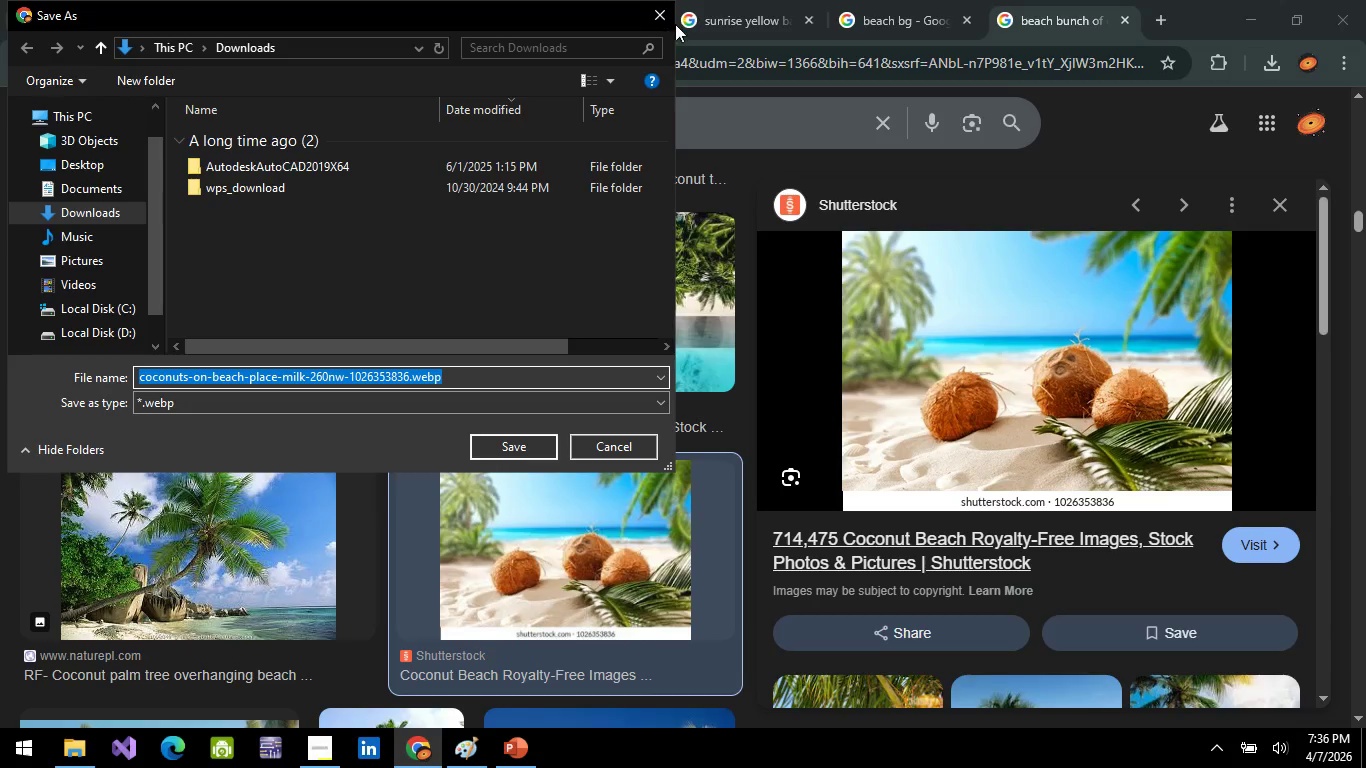 
left_click([675, 23])
 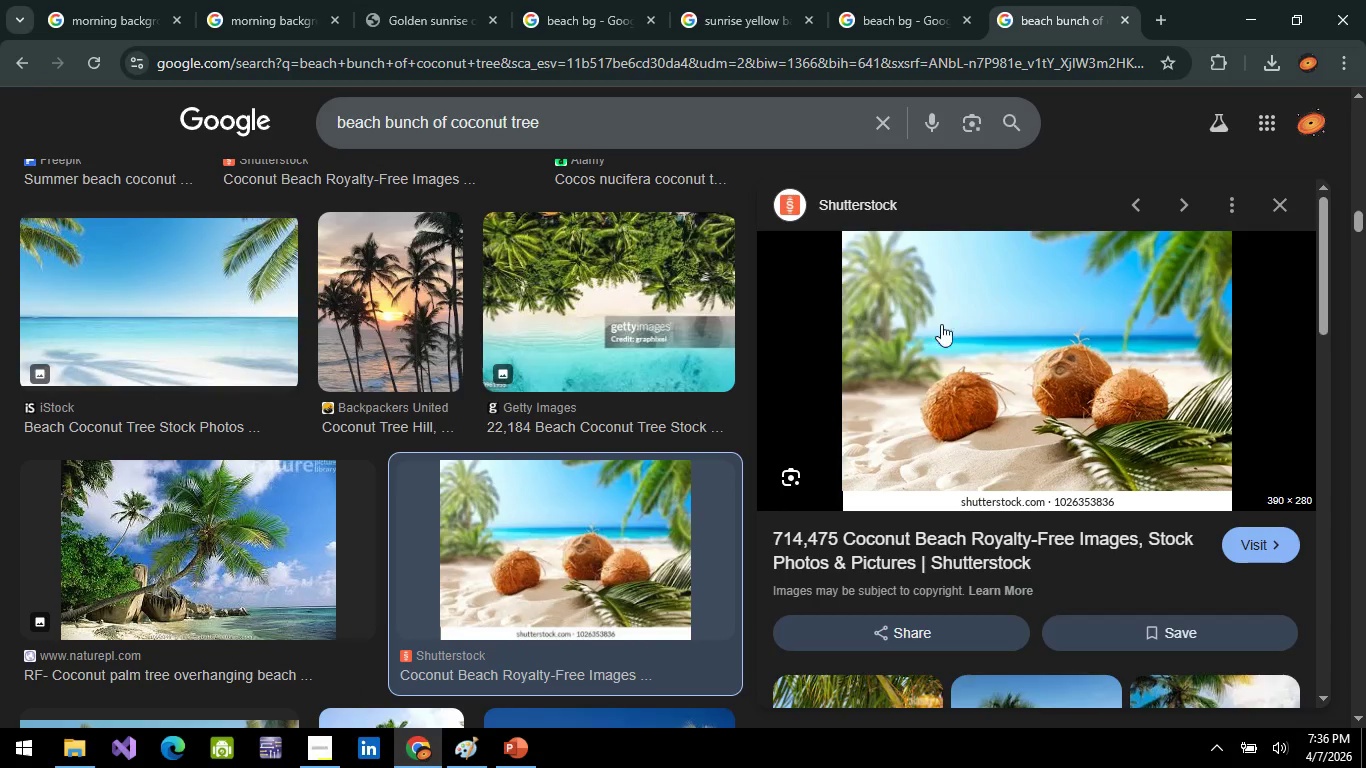 
right_click([1007, 392])
 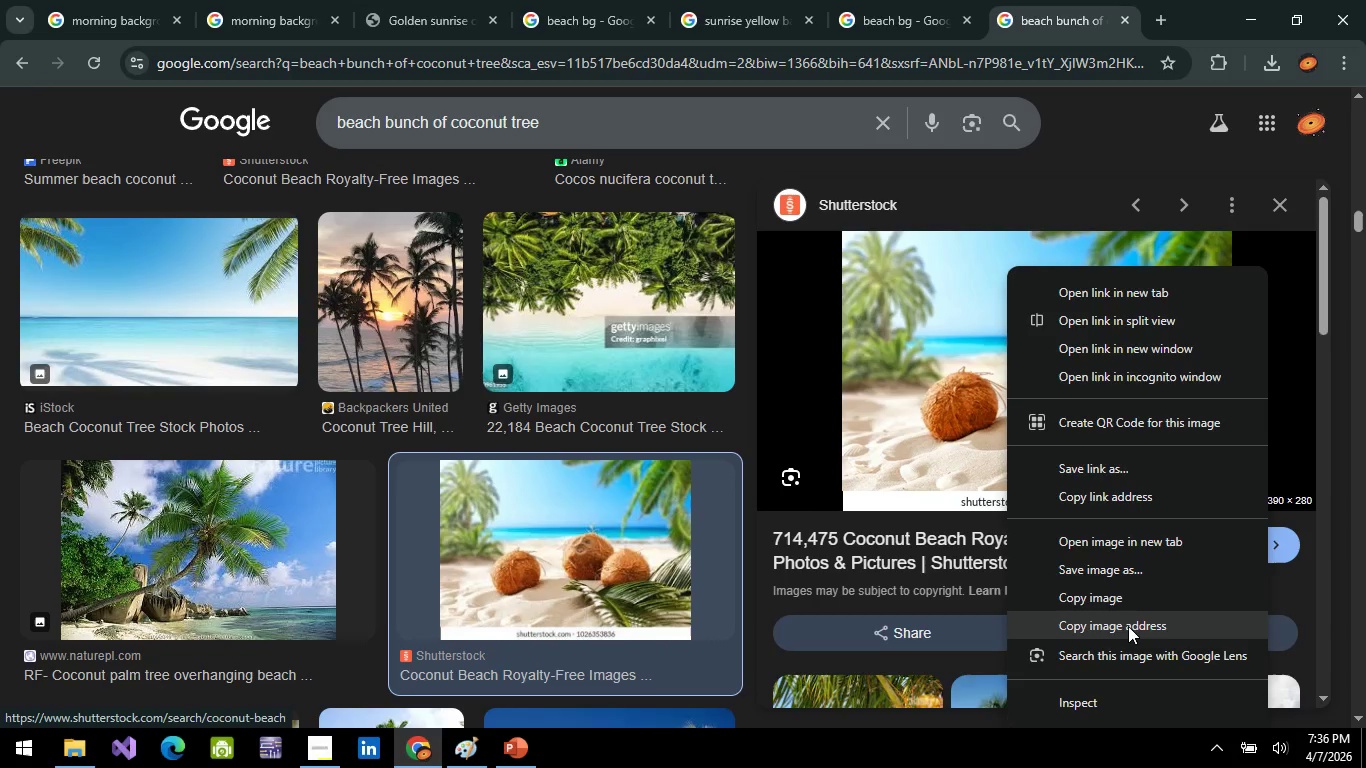 
left_click([1128, 631])
 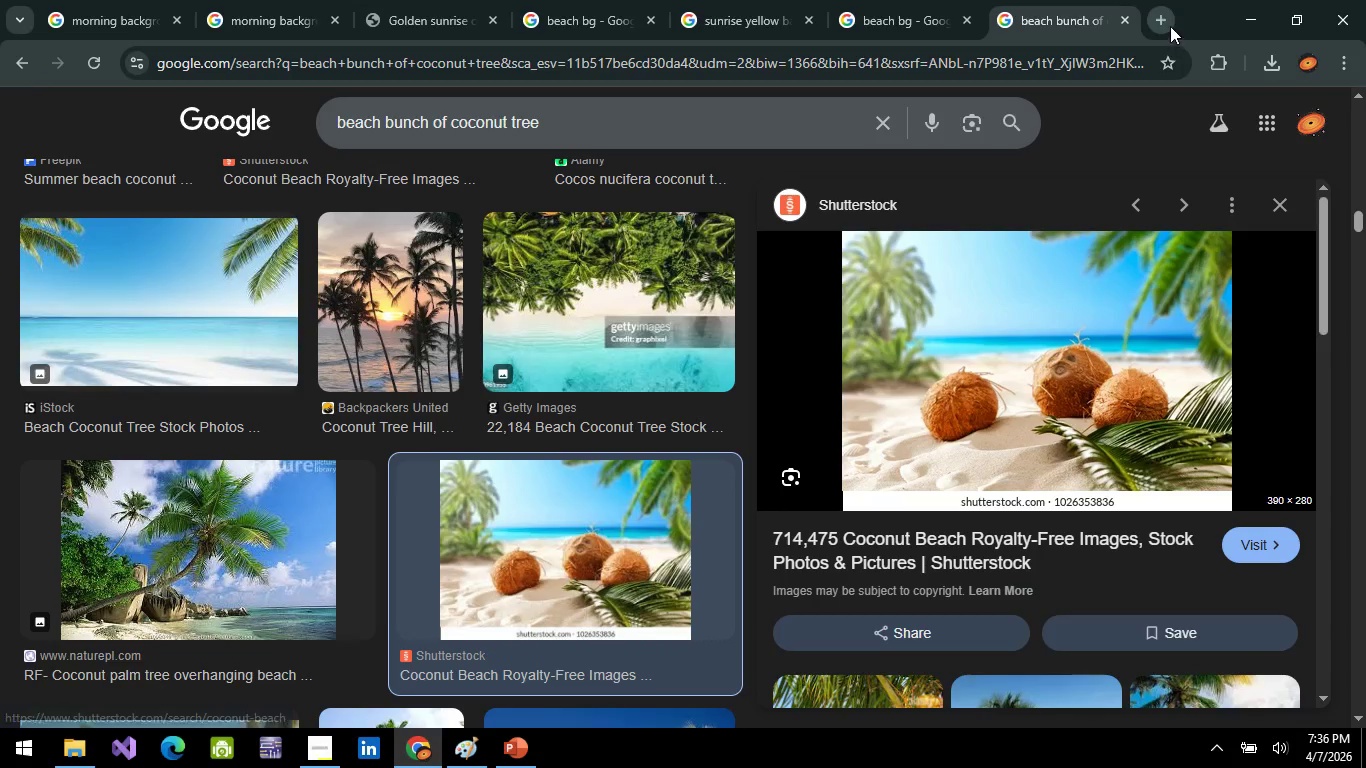 
left_click([1170, 26])
 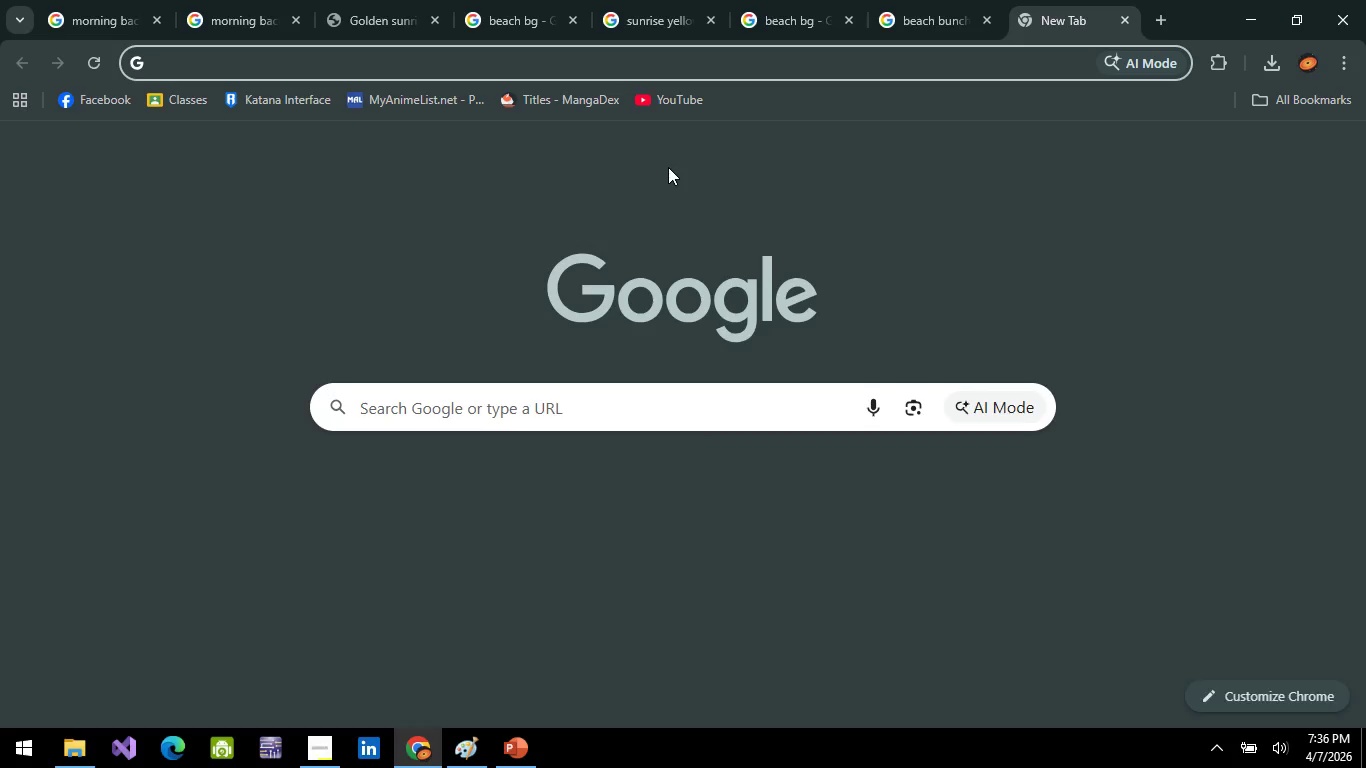 
type(bg)
 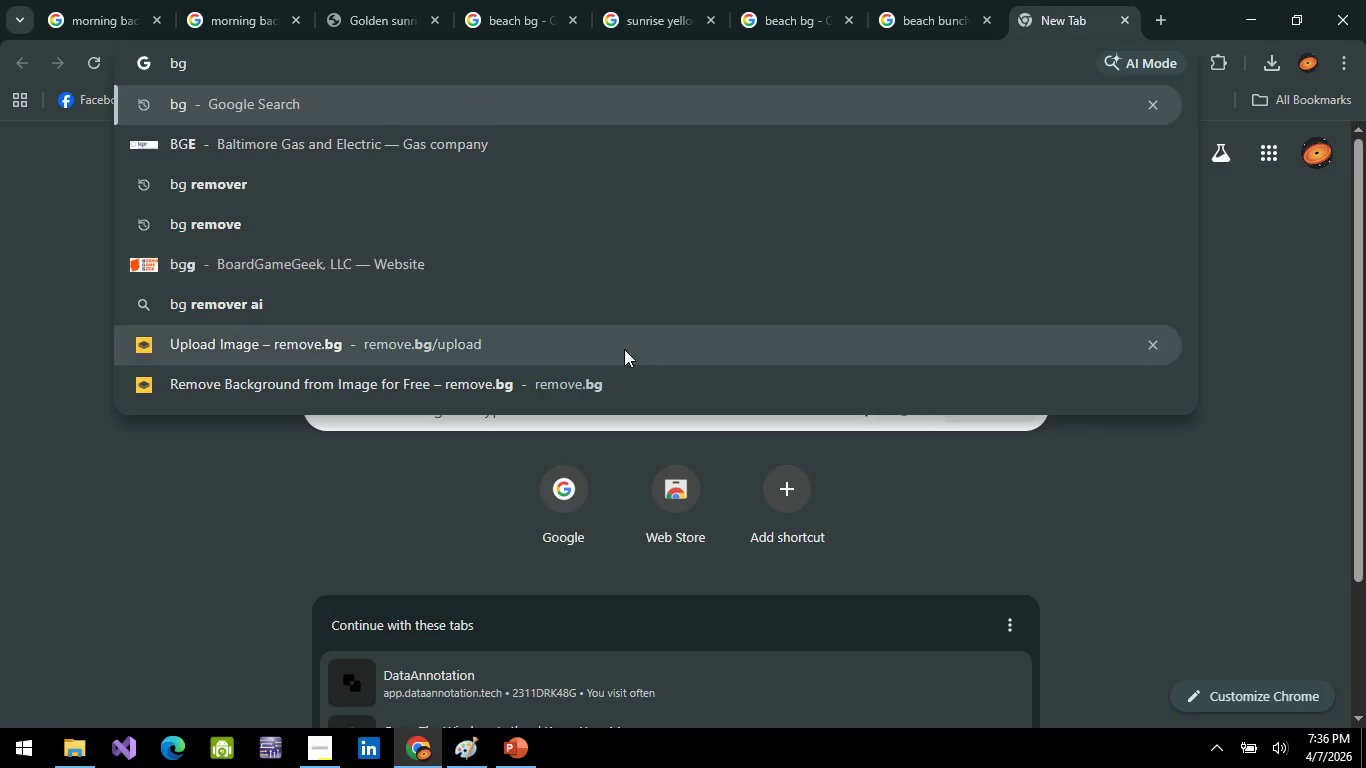 
left_click_drag(start_coordinate=[405, 336], to_coordinate=[404, 331])
 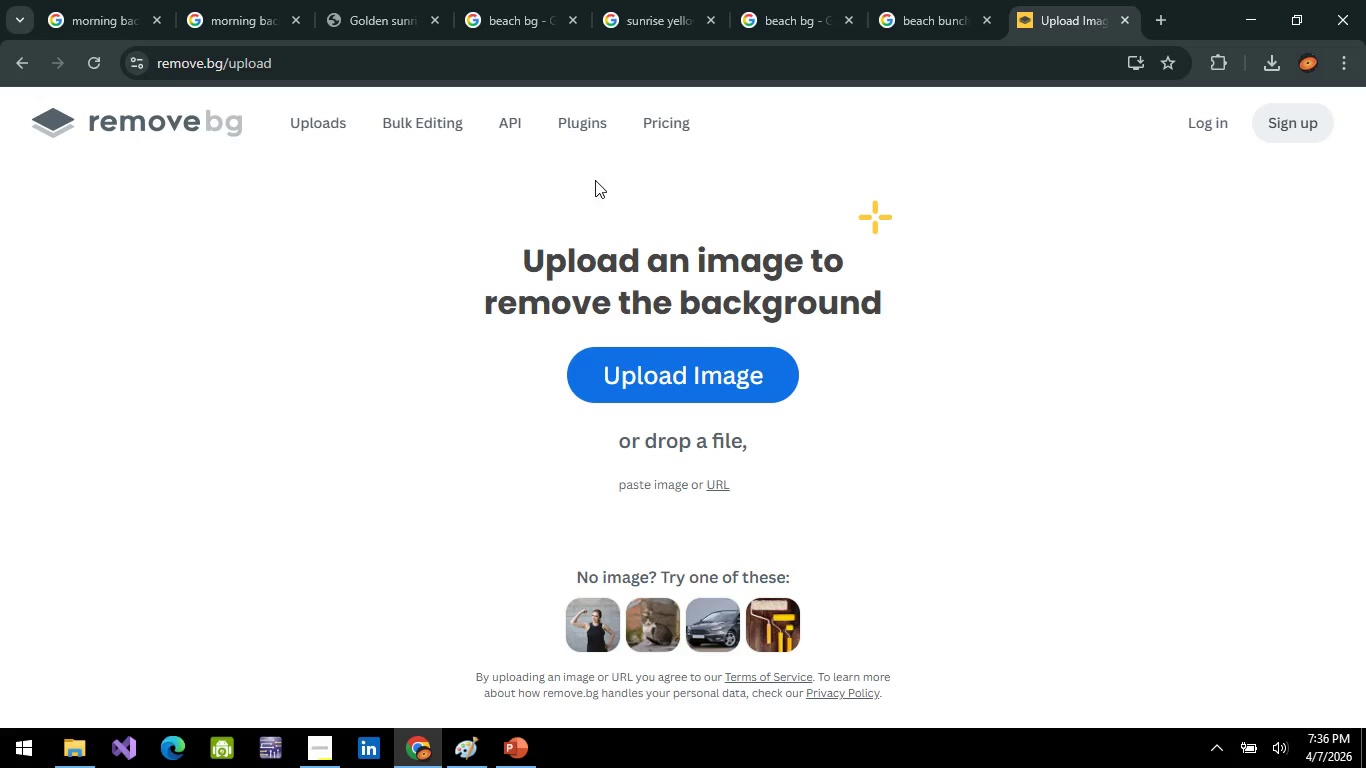 
wait(5.23)
 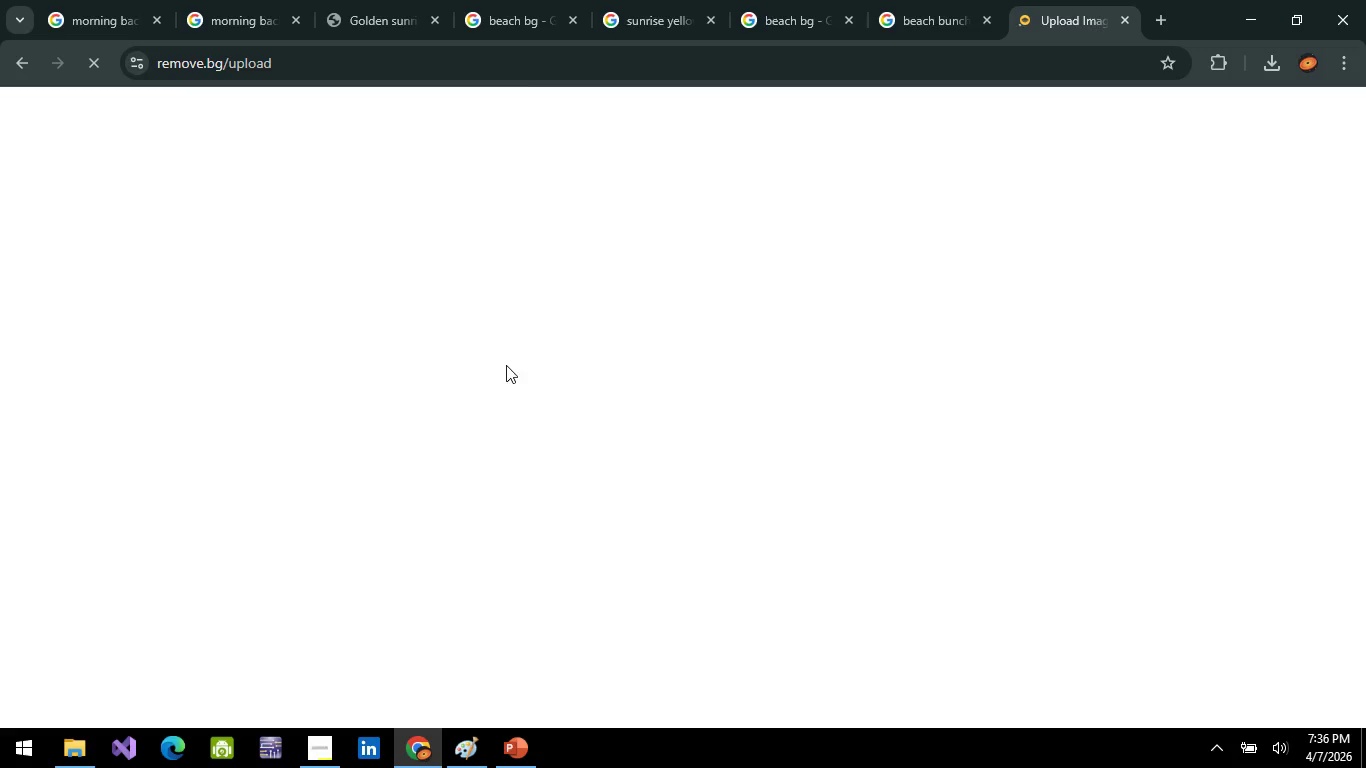 
left_click([722, 490])
 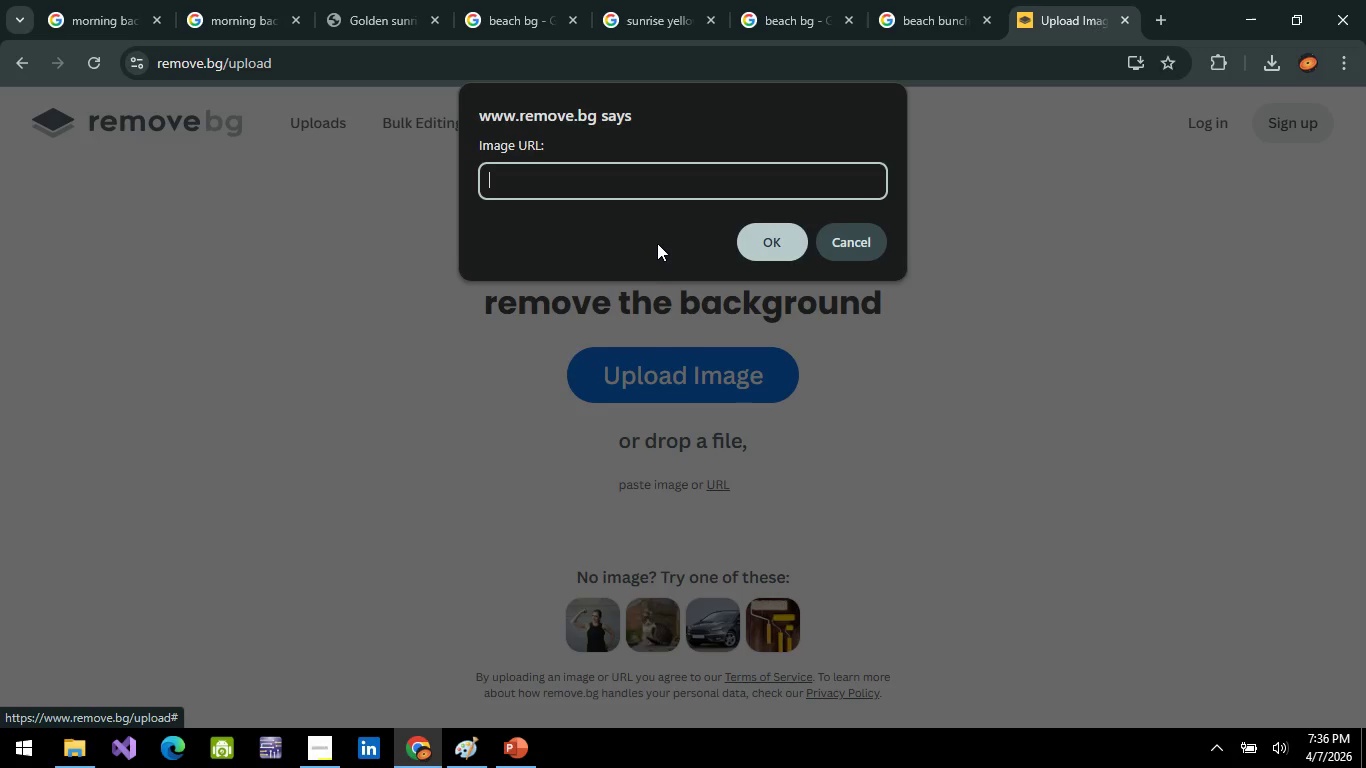 
key(Control+V)
 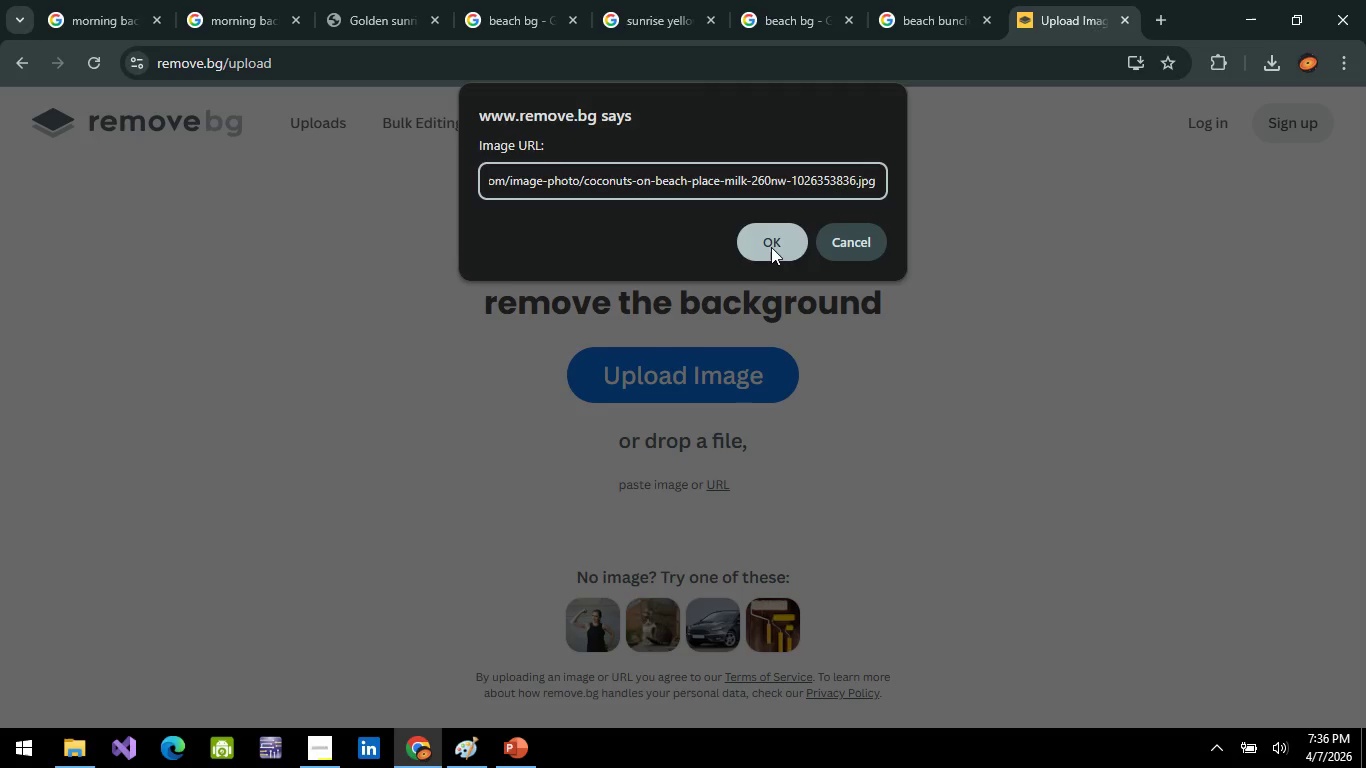 
left_click([771, 247])
 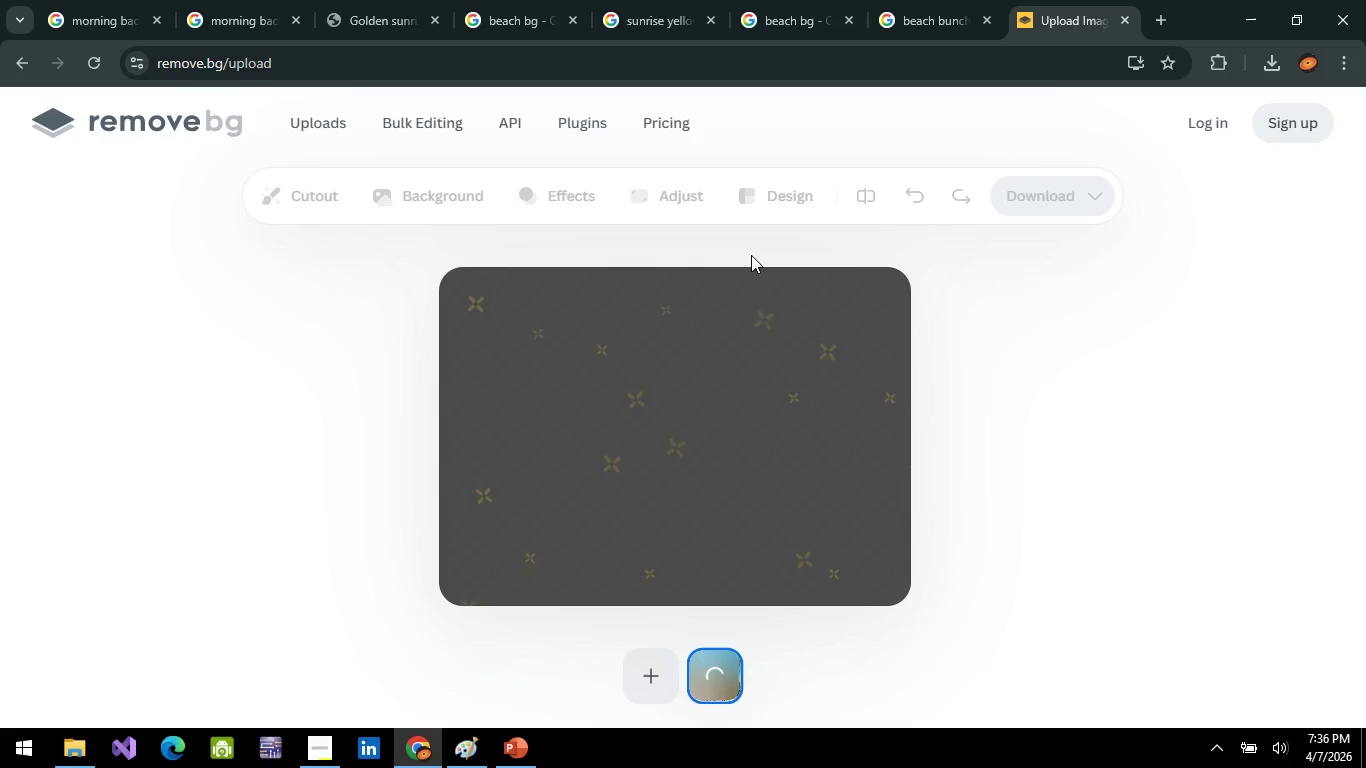 
mouse_move([461, 401])
 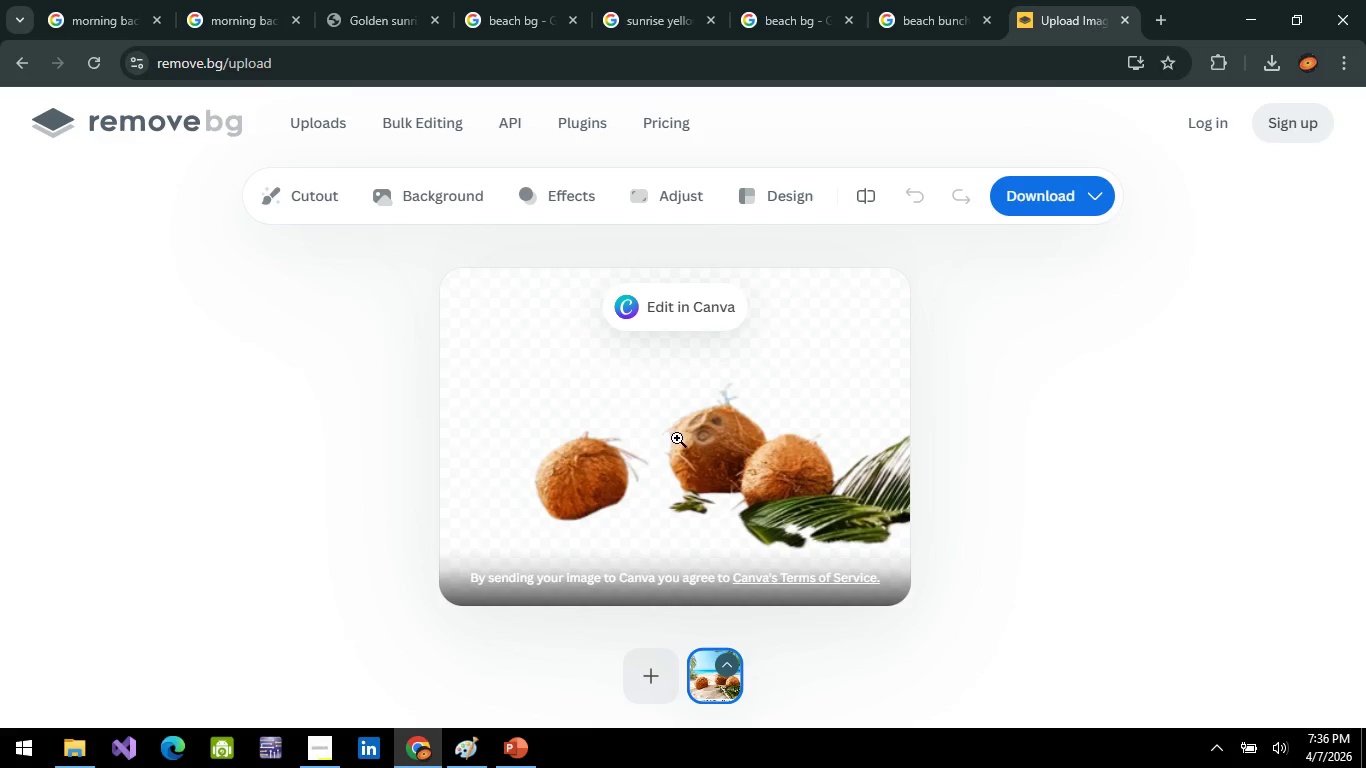 
right_click([660, 428])
 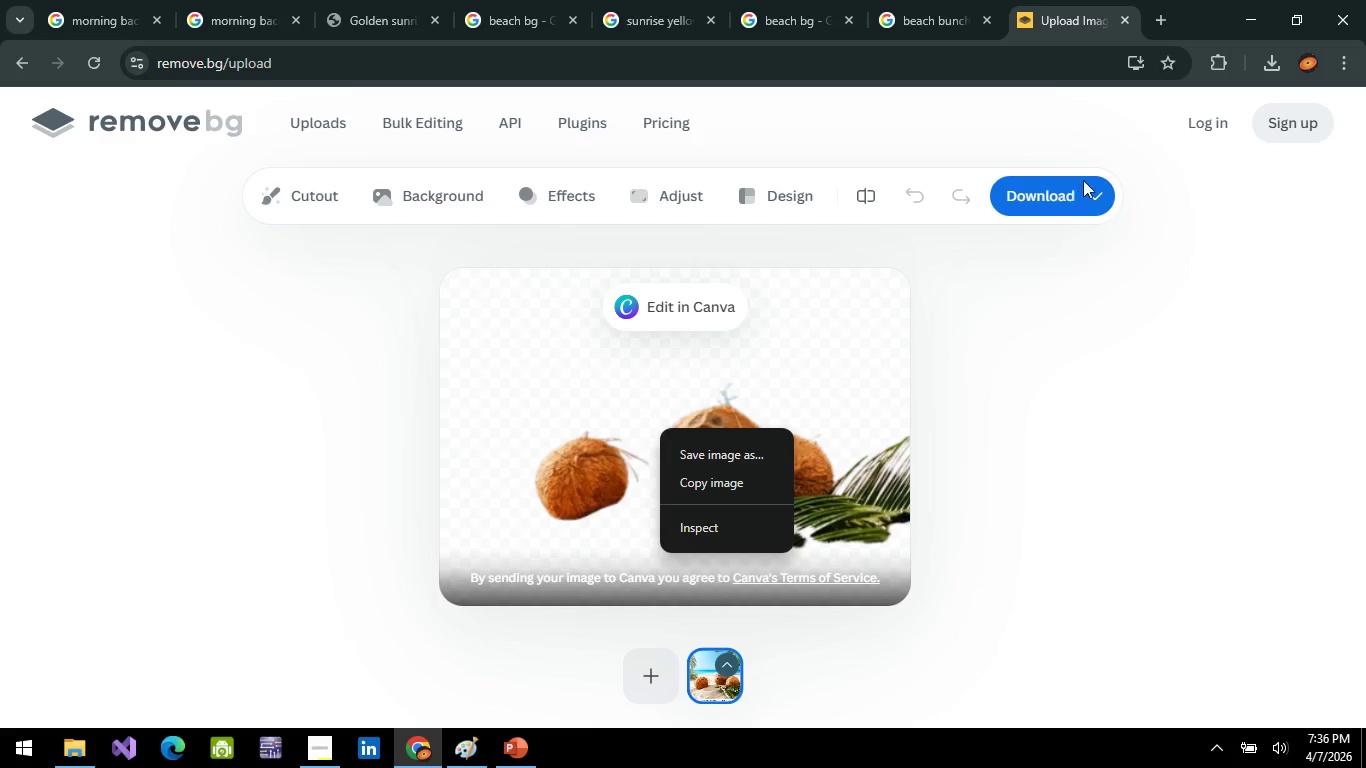 
left_click([1056, 192])
 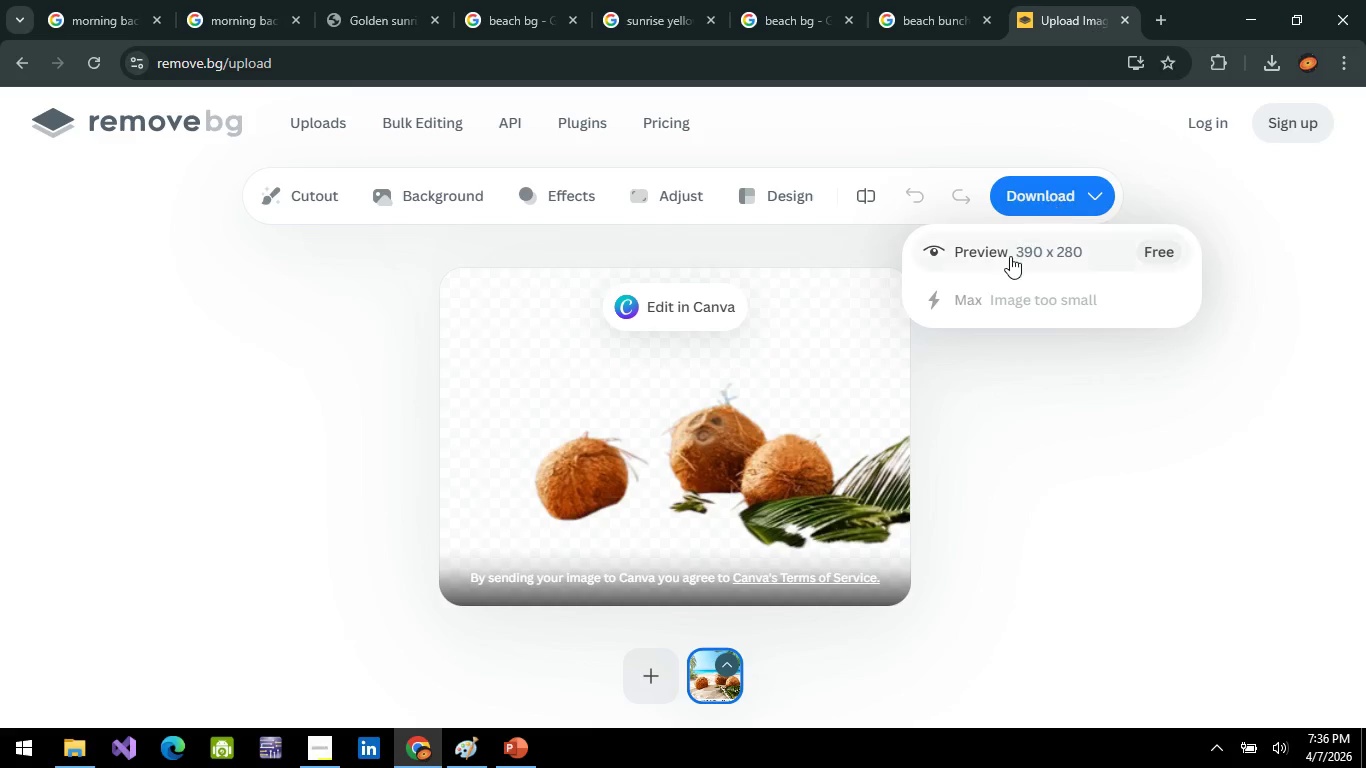 
left_click([1010, 256])
 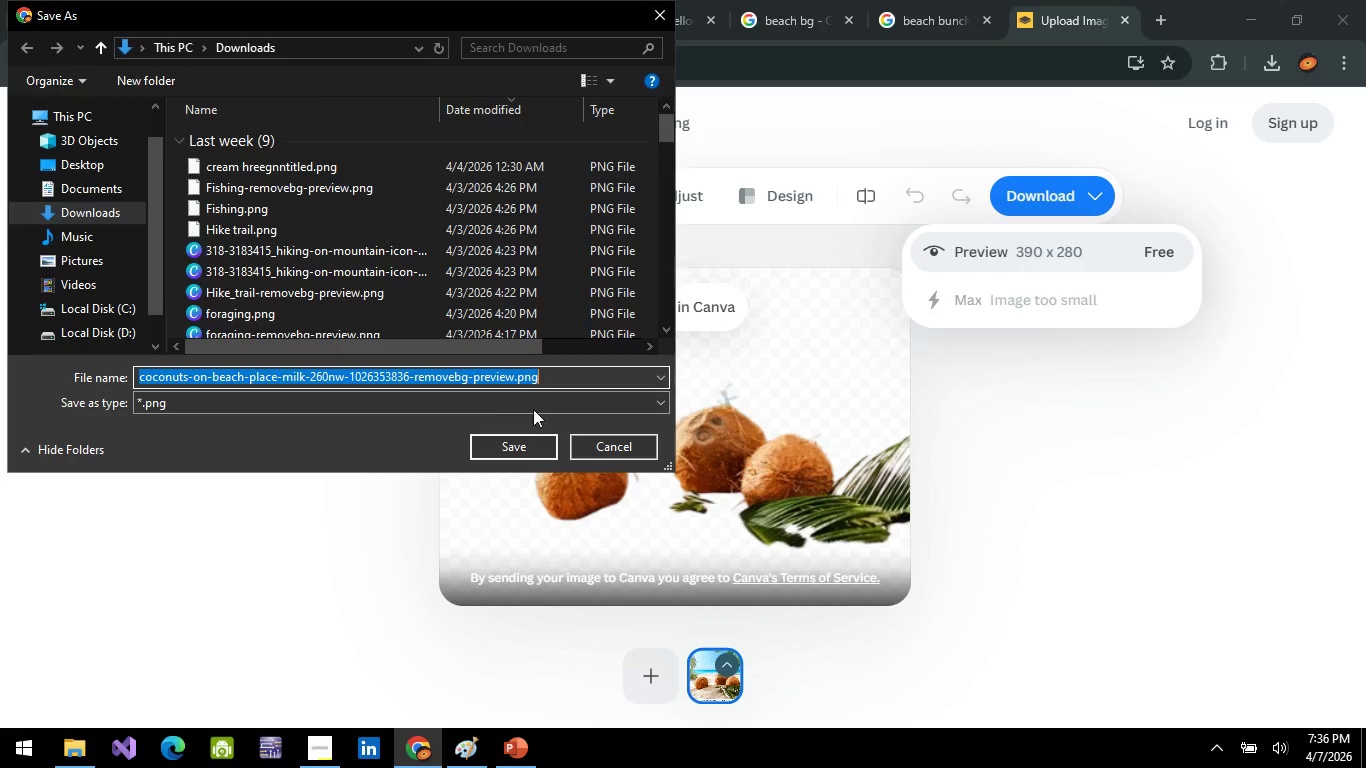 
left_click([516, 448])
 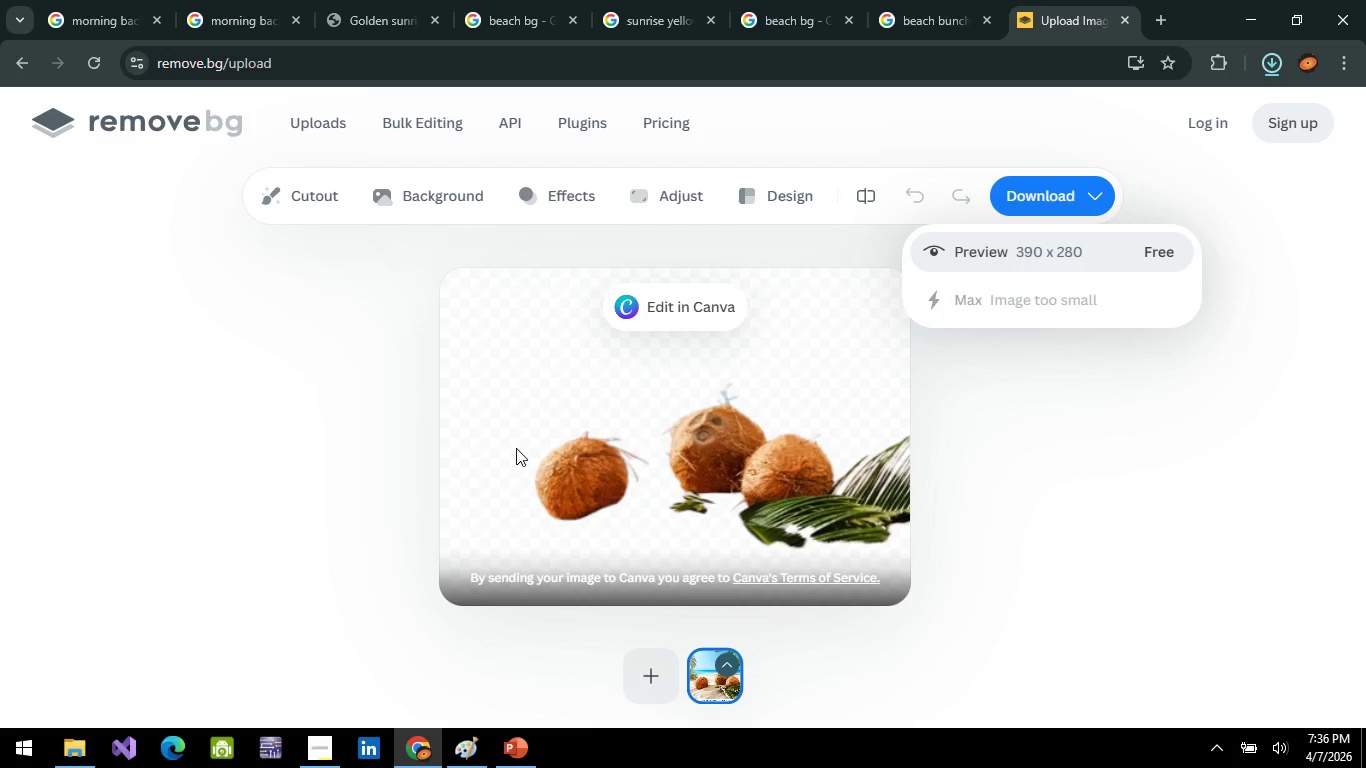 
key(Alt+AltLeft)
 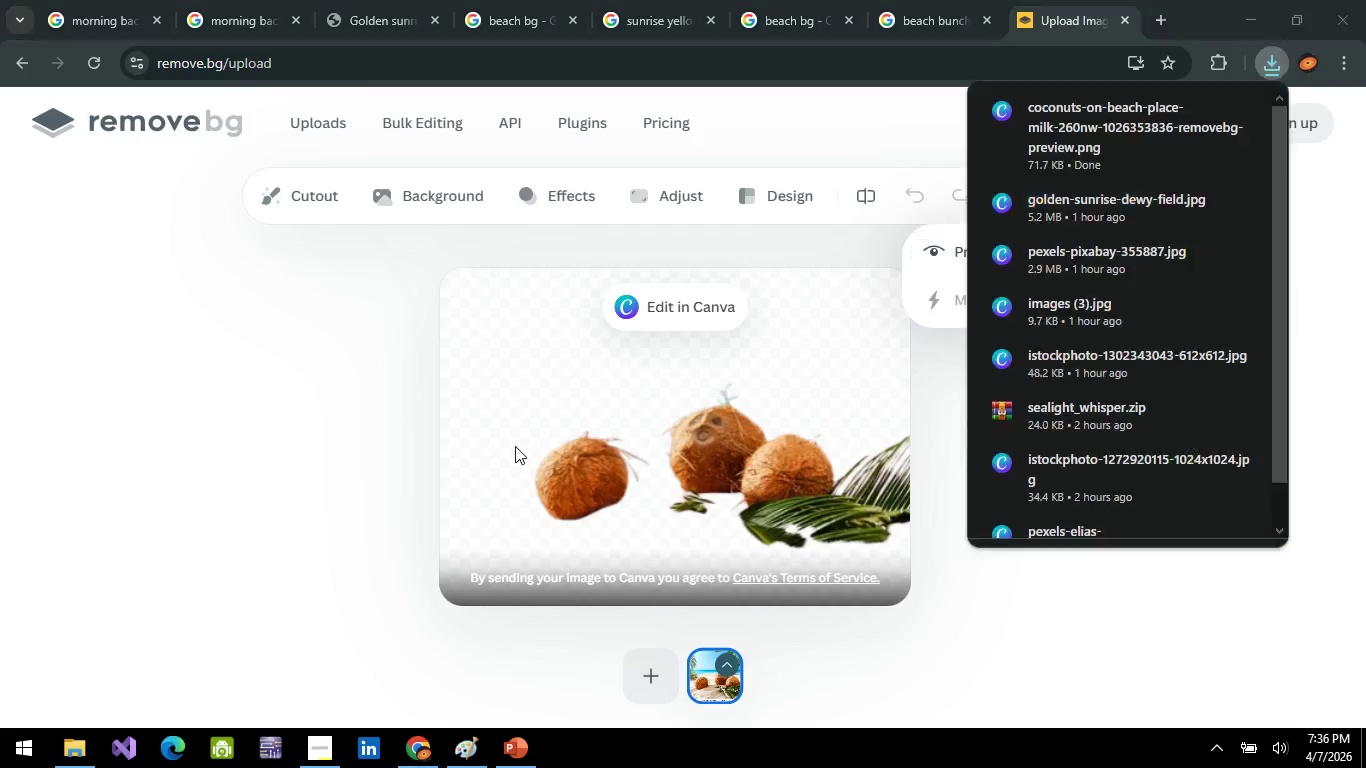 
key(Alt+Tab)
 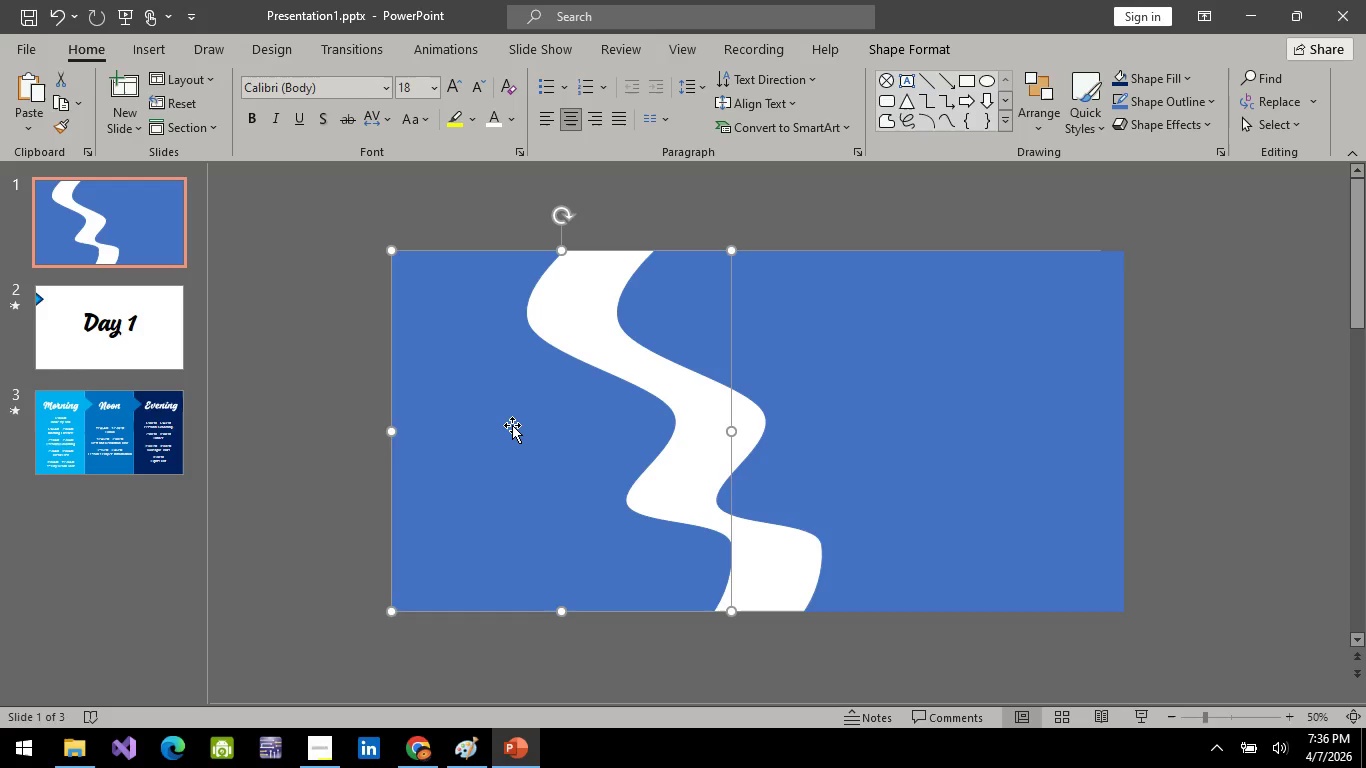 
key(Alt+AltLeft)
 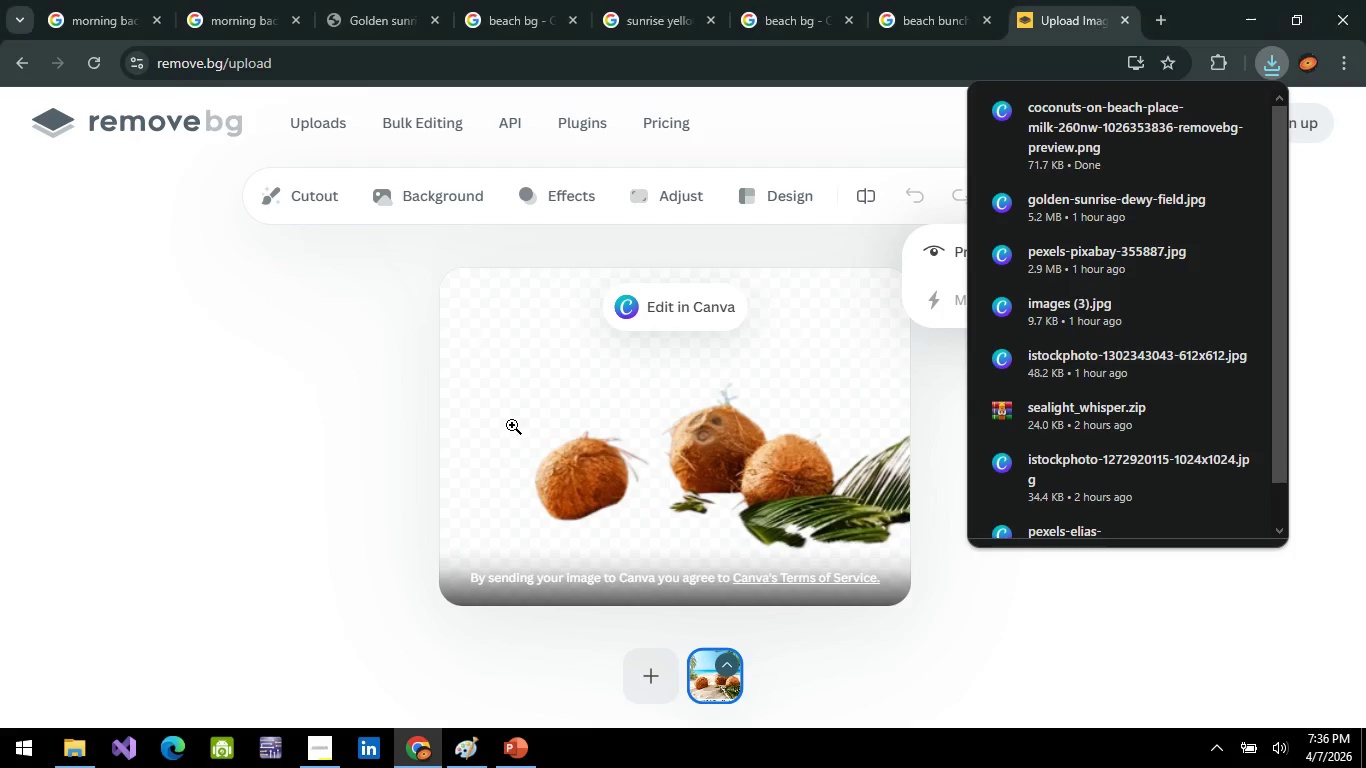 
key(Alt+Tab)
 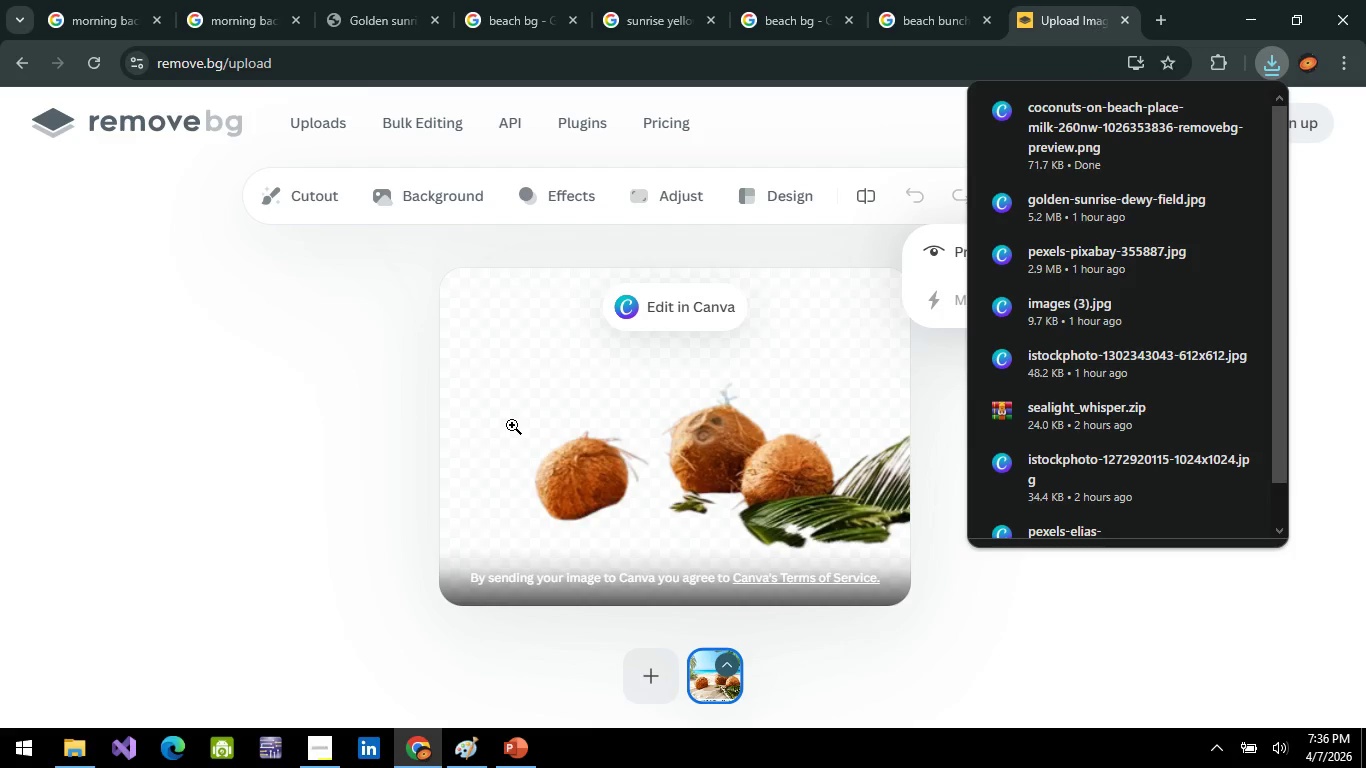 
key(Alt+AltLeft)
 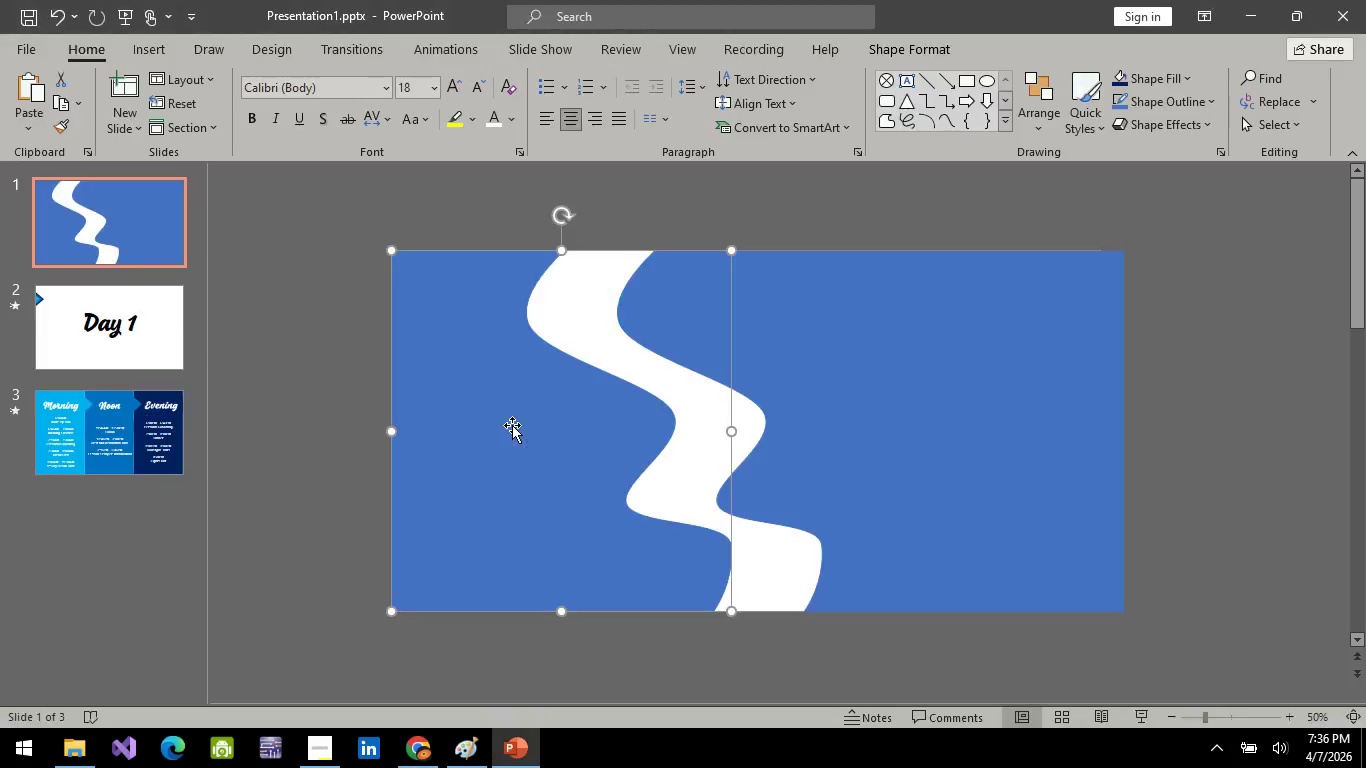 
key(Alt+Tab)
 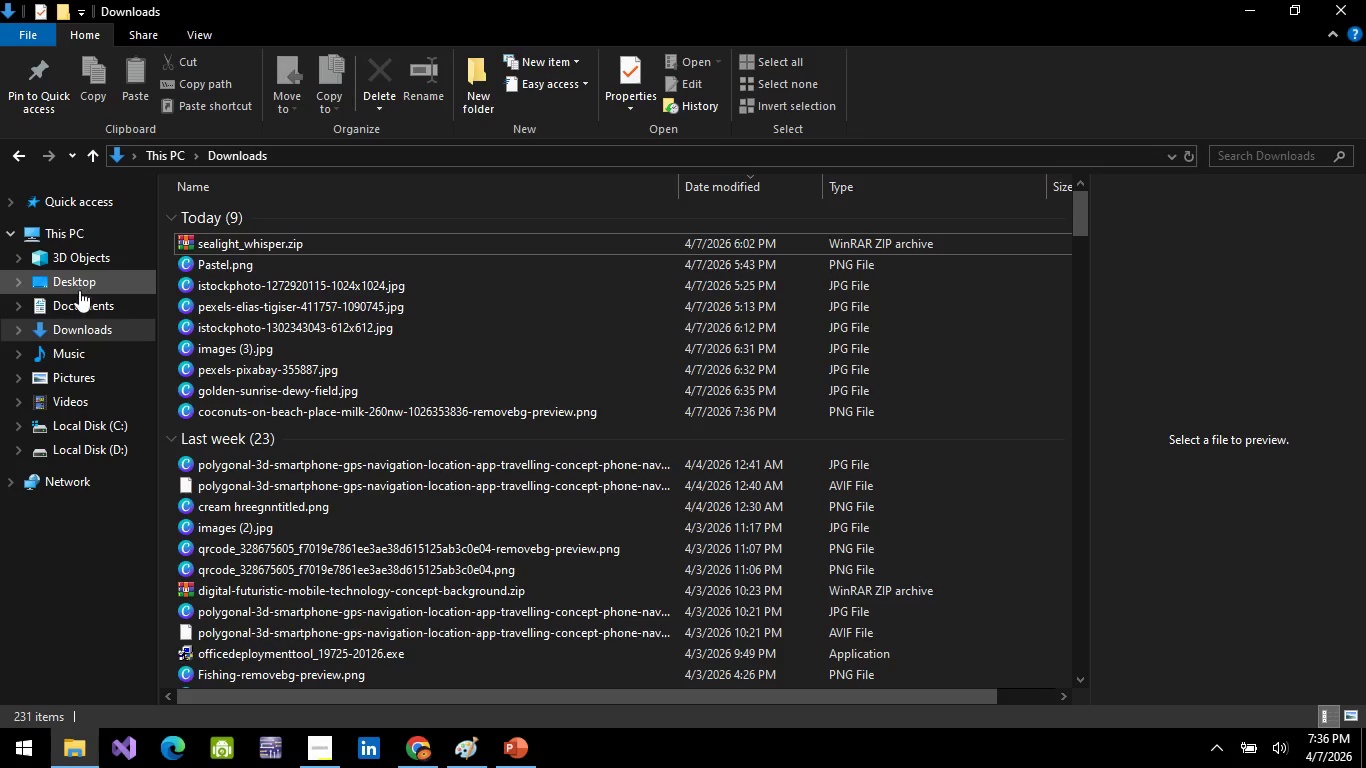 
left_click([84, 331])
 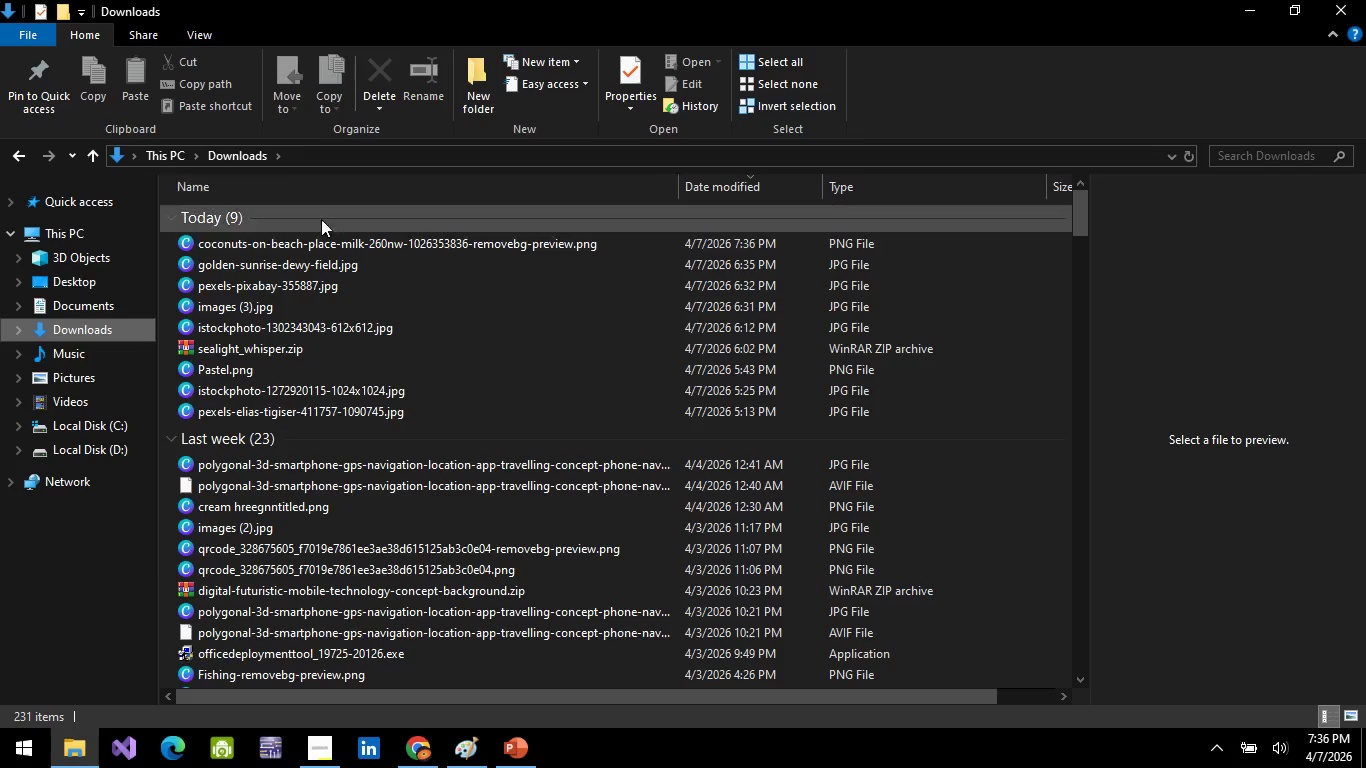 
left_click([323, 246])
 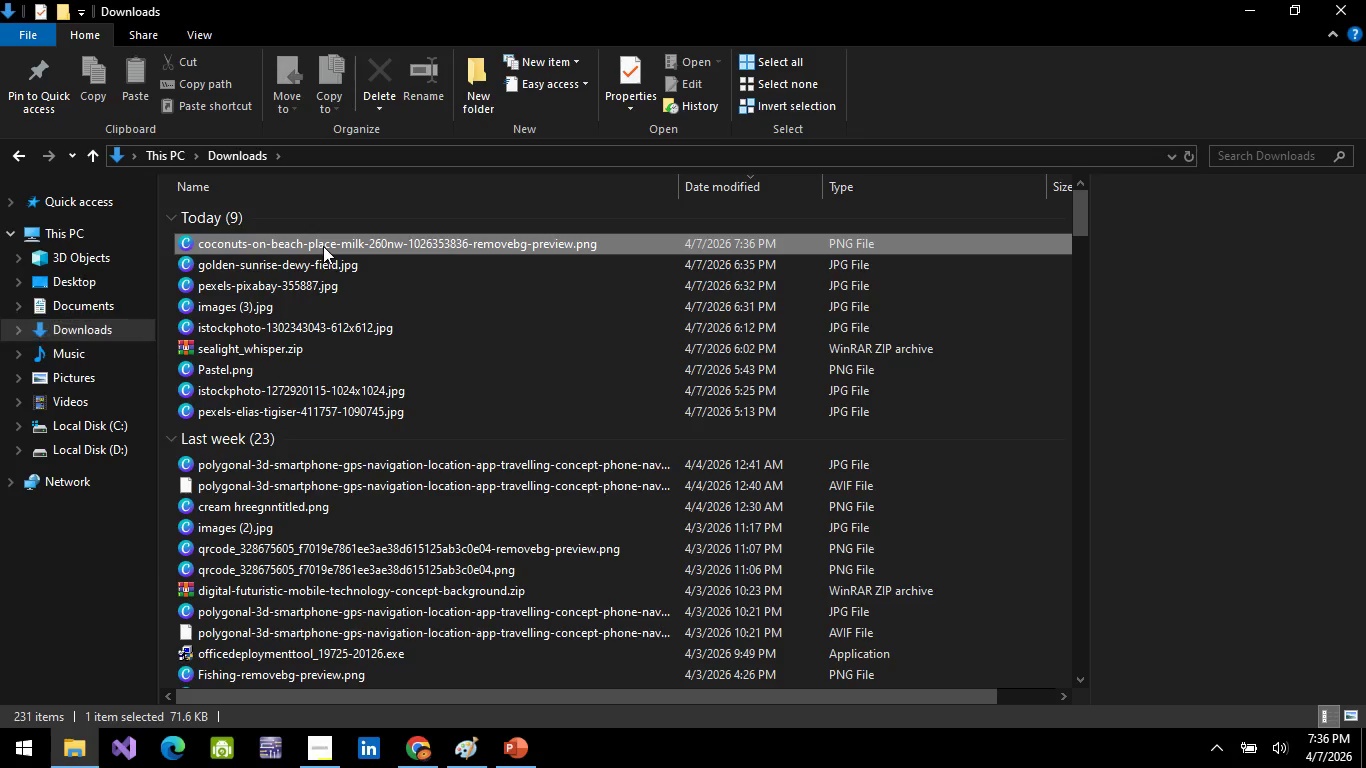 
key(Control+C)
 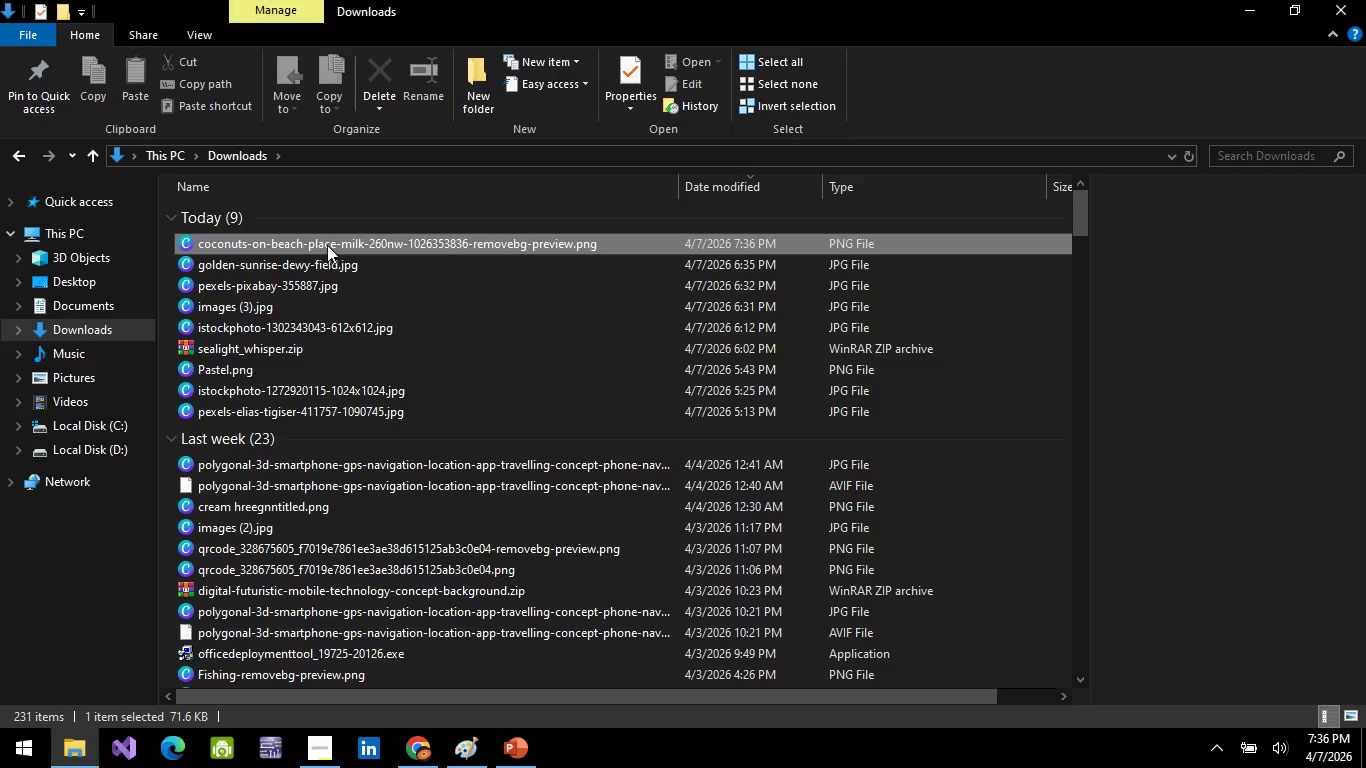 
key(Alt+AltLeft)
 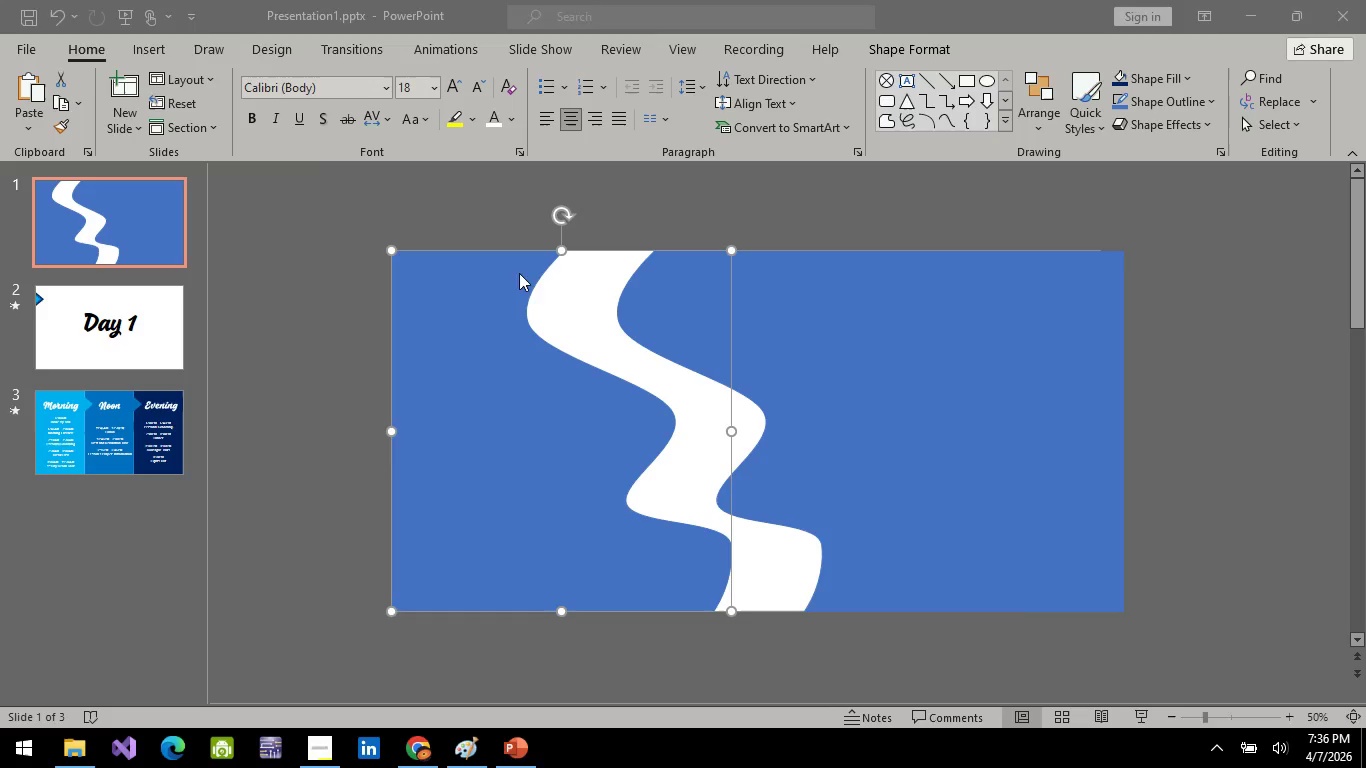 
key(Alt+Tab)
 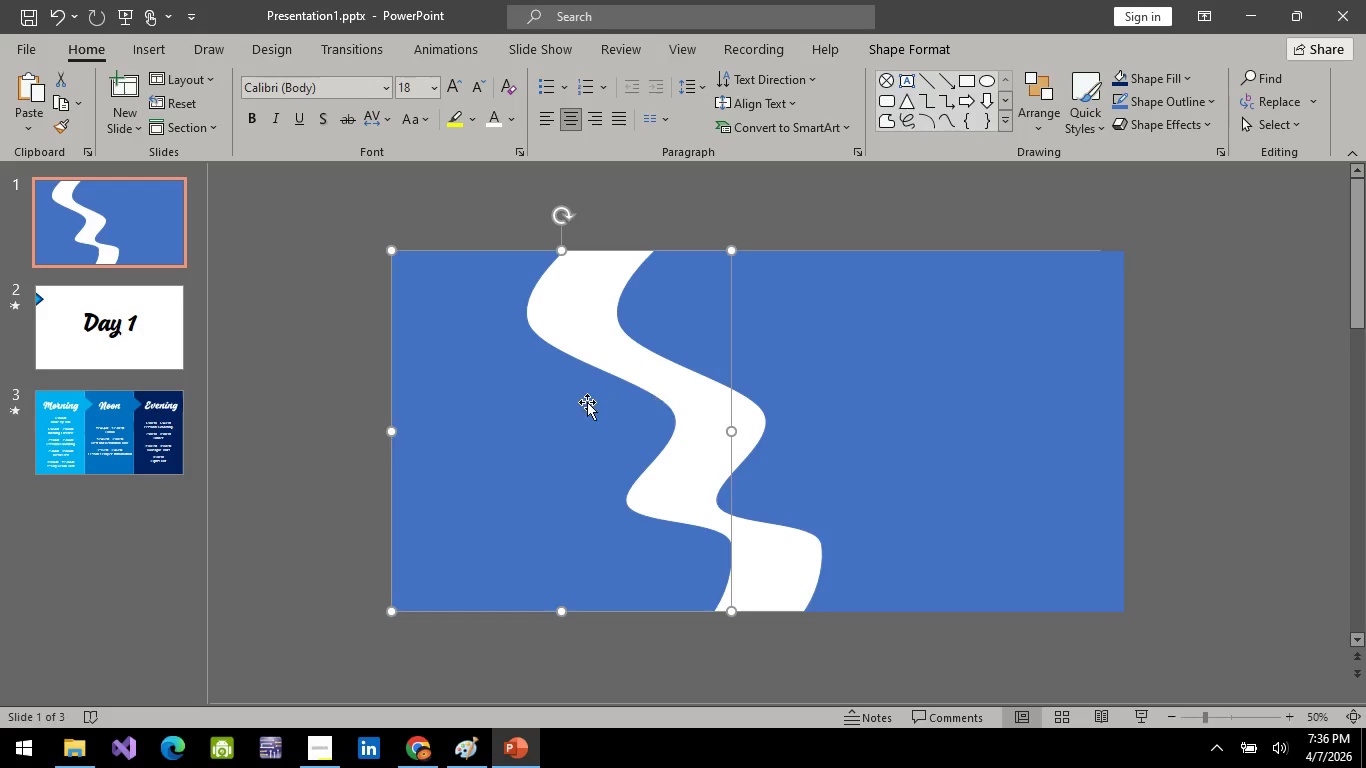 
key(Control+V)
 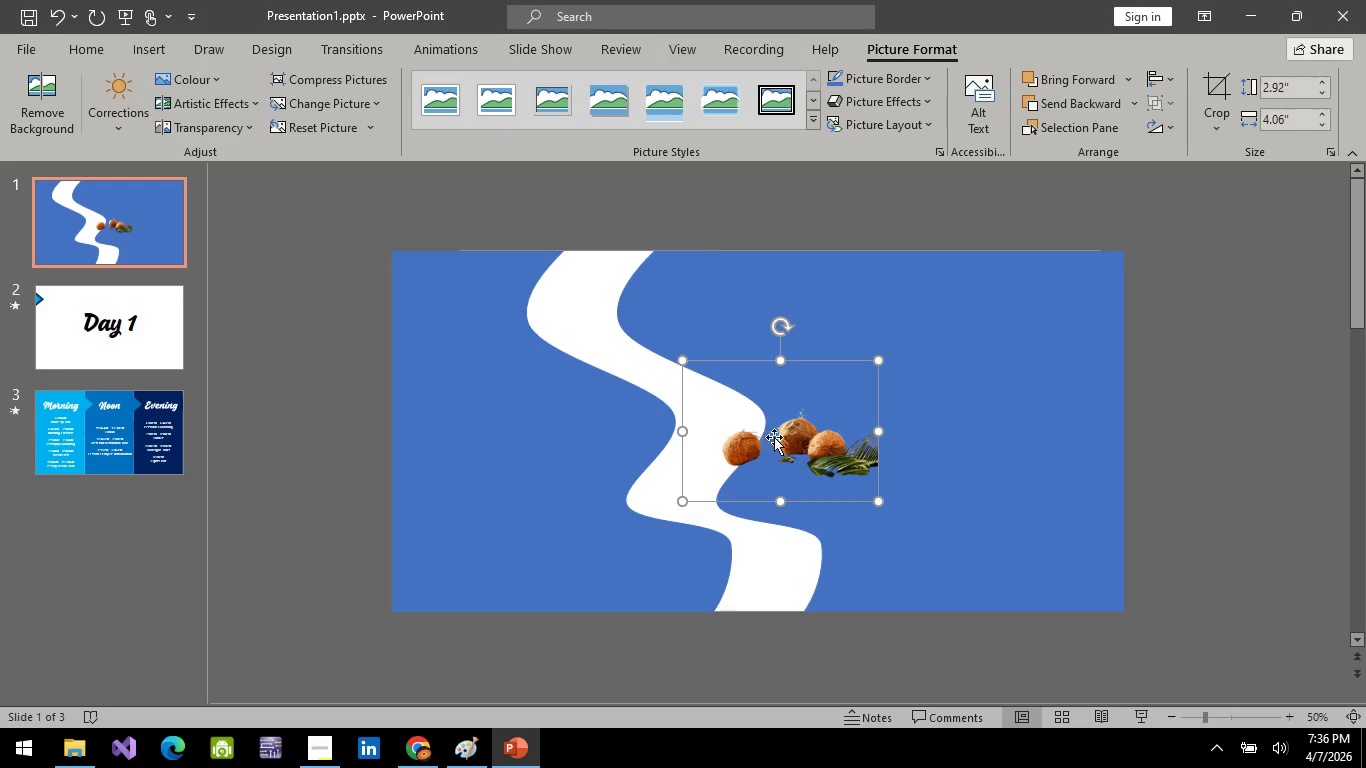 
left_click_drag(start_coordinate=[824, 454], to_coordinate=[651, 401])
 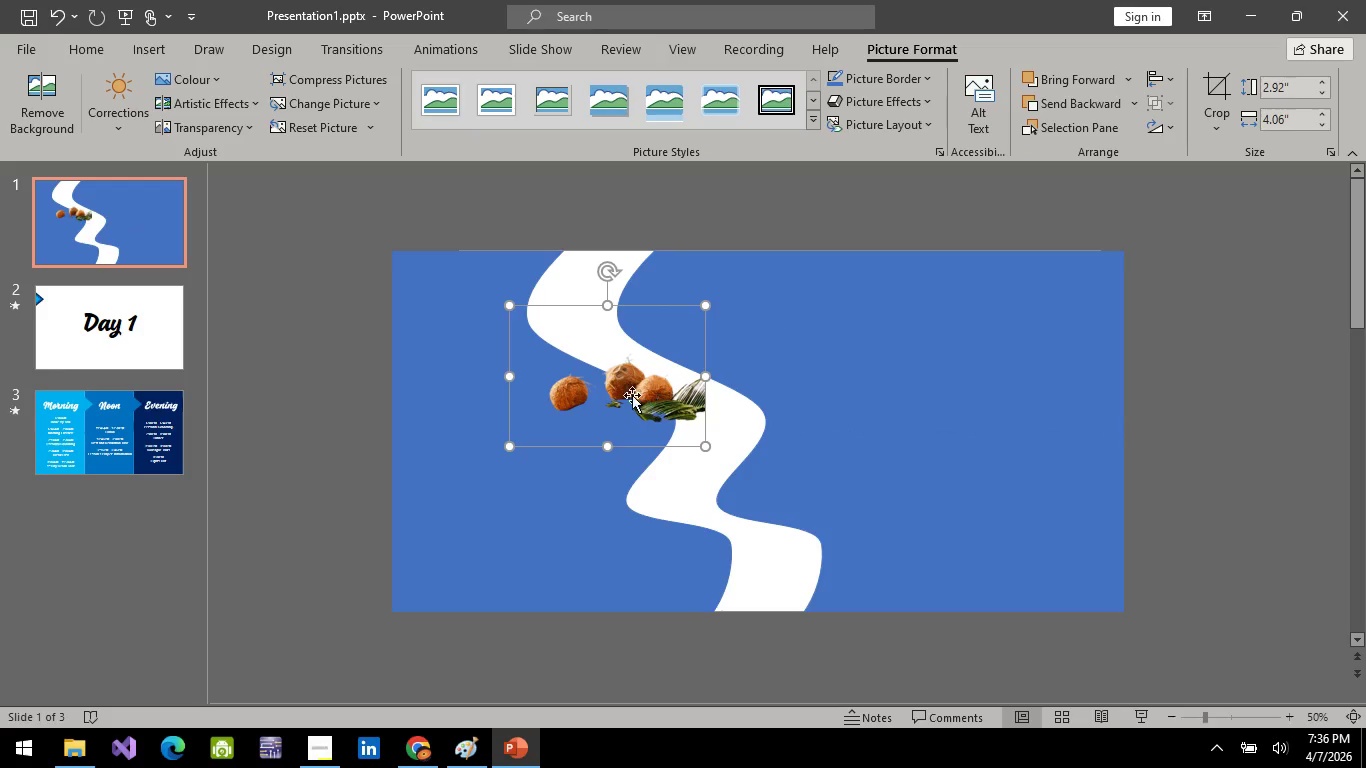 
left_click([447, 329])
 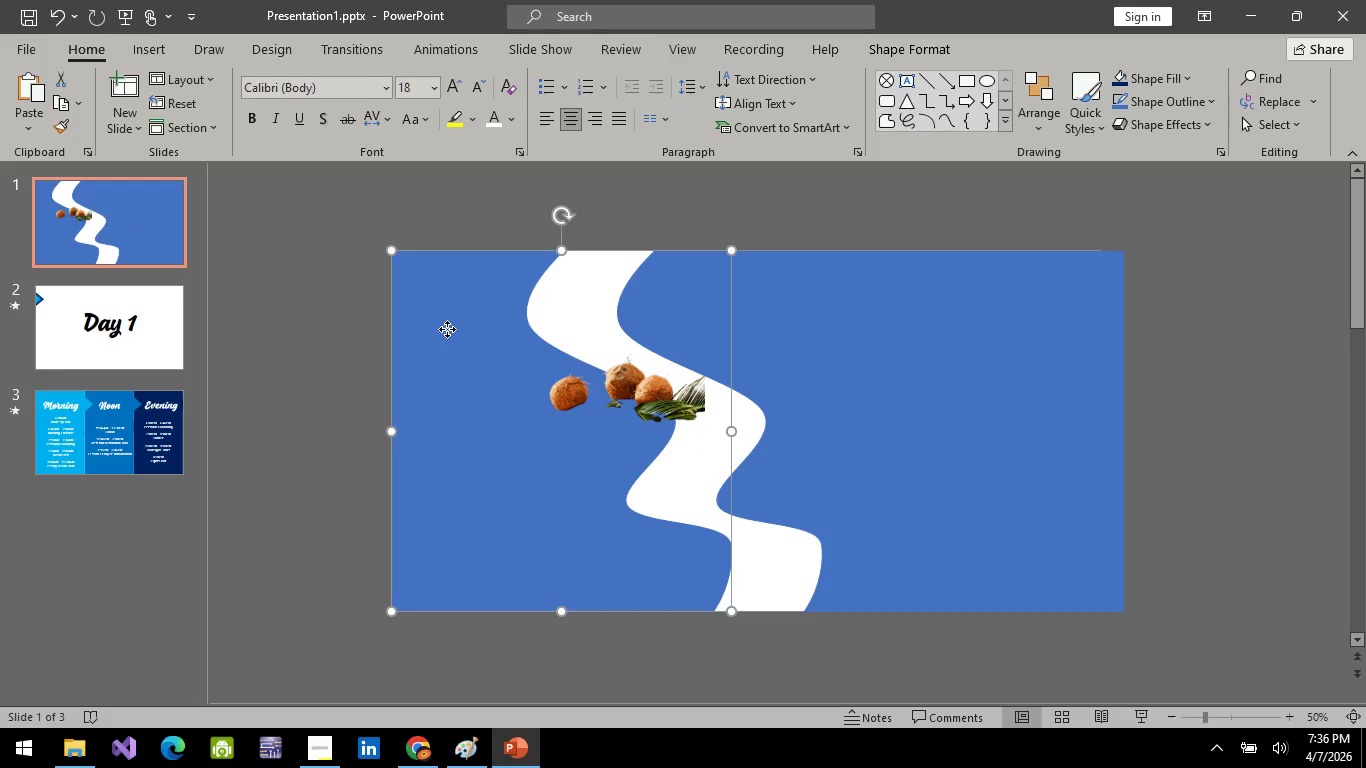 
right_click([447, 329])
 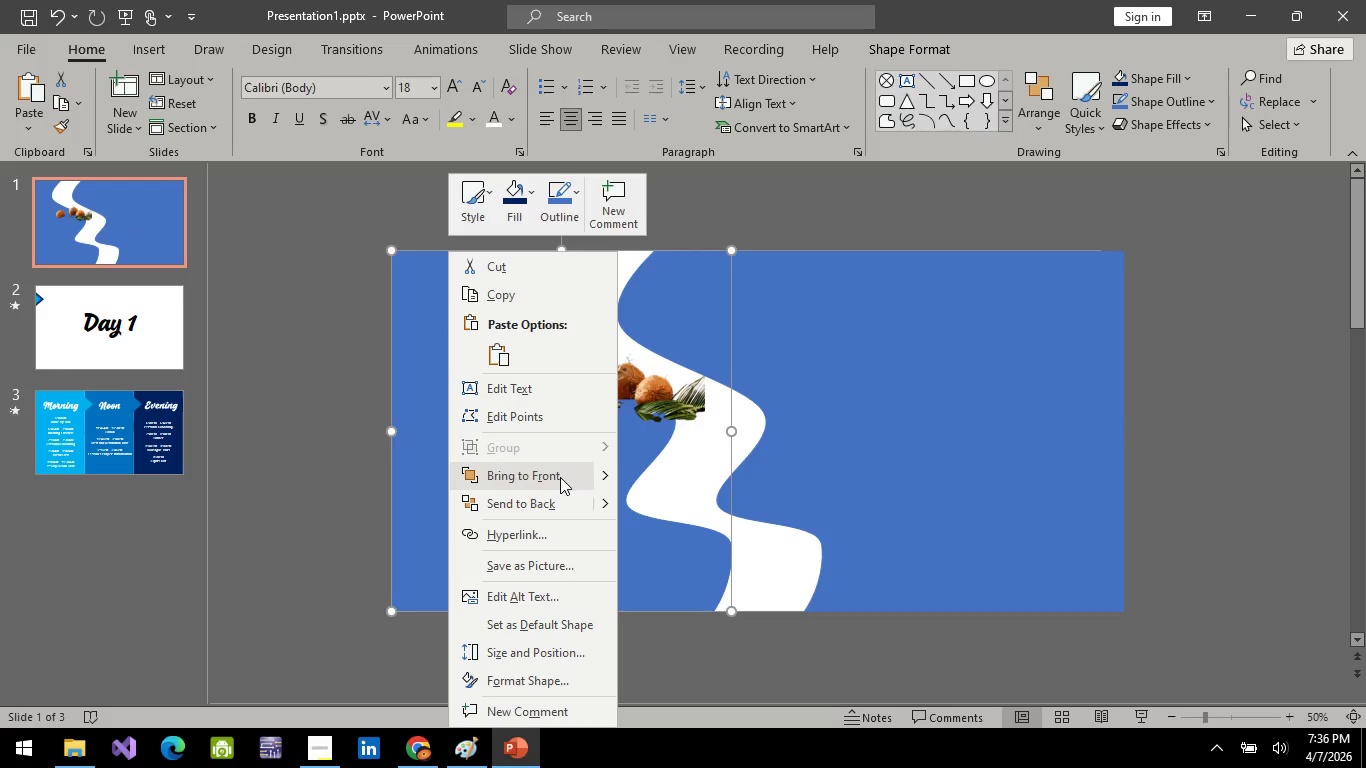 
left_click([551, 480])
 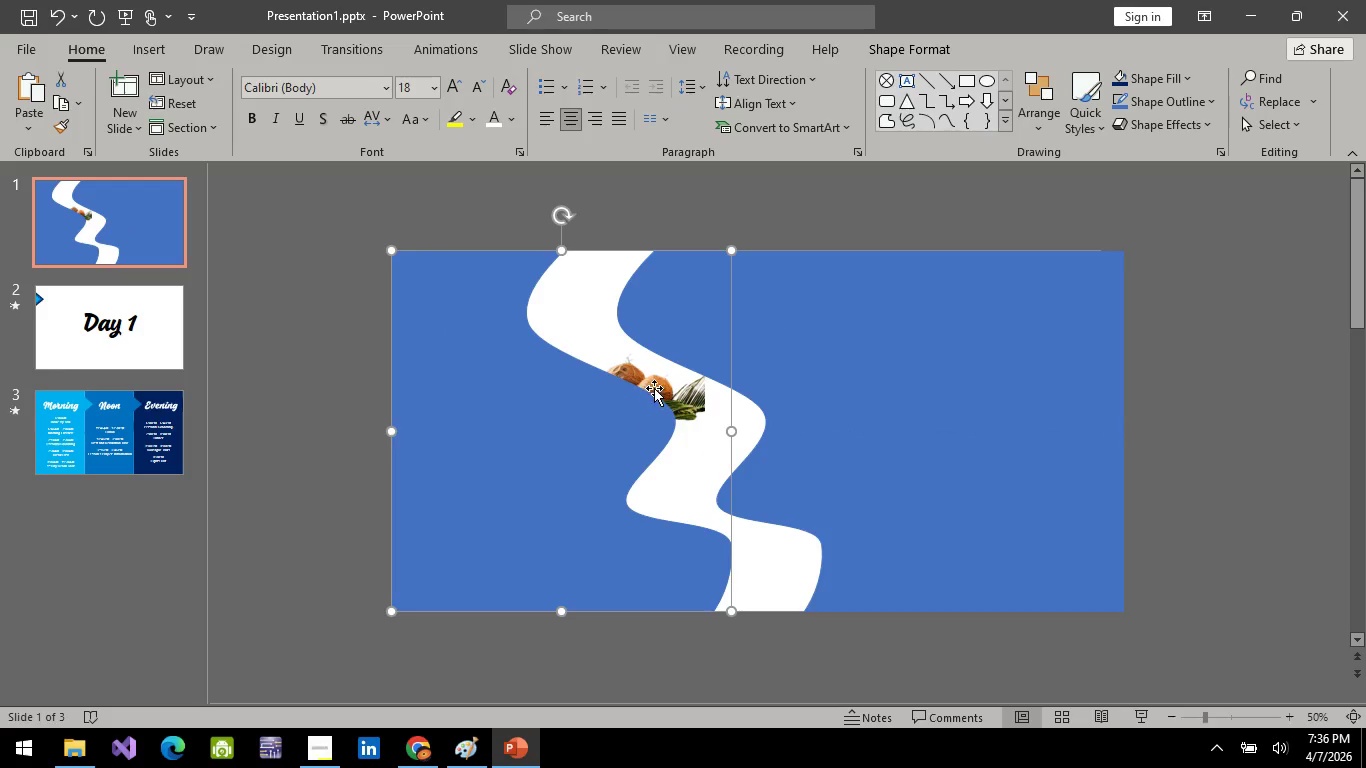 
left_click_drag(start_coordinate=[655, 388], to_coordinate=[700, 396])
 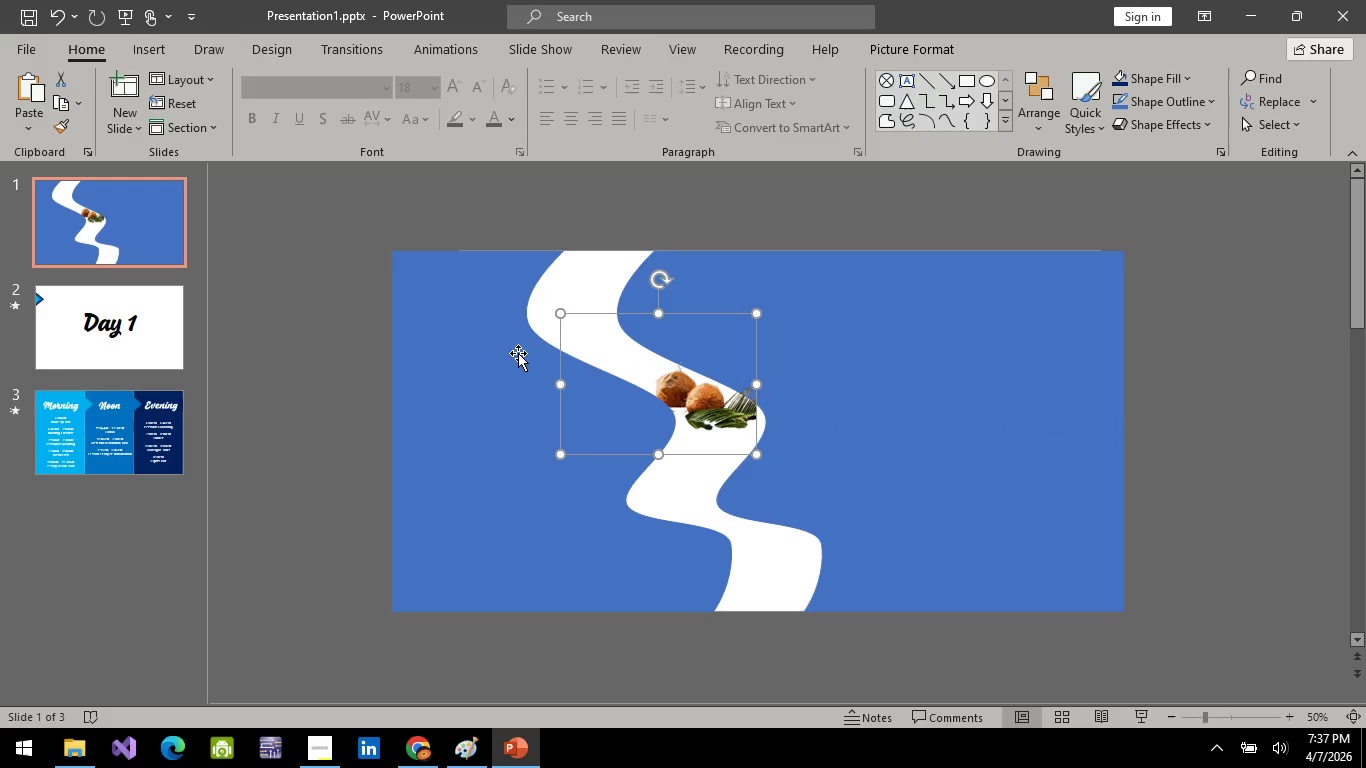 
wait(8.56)
 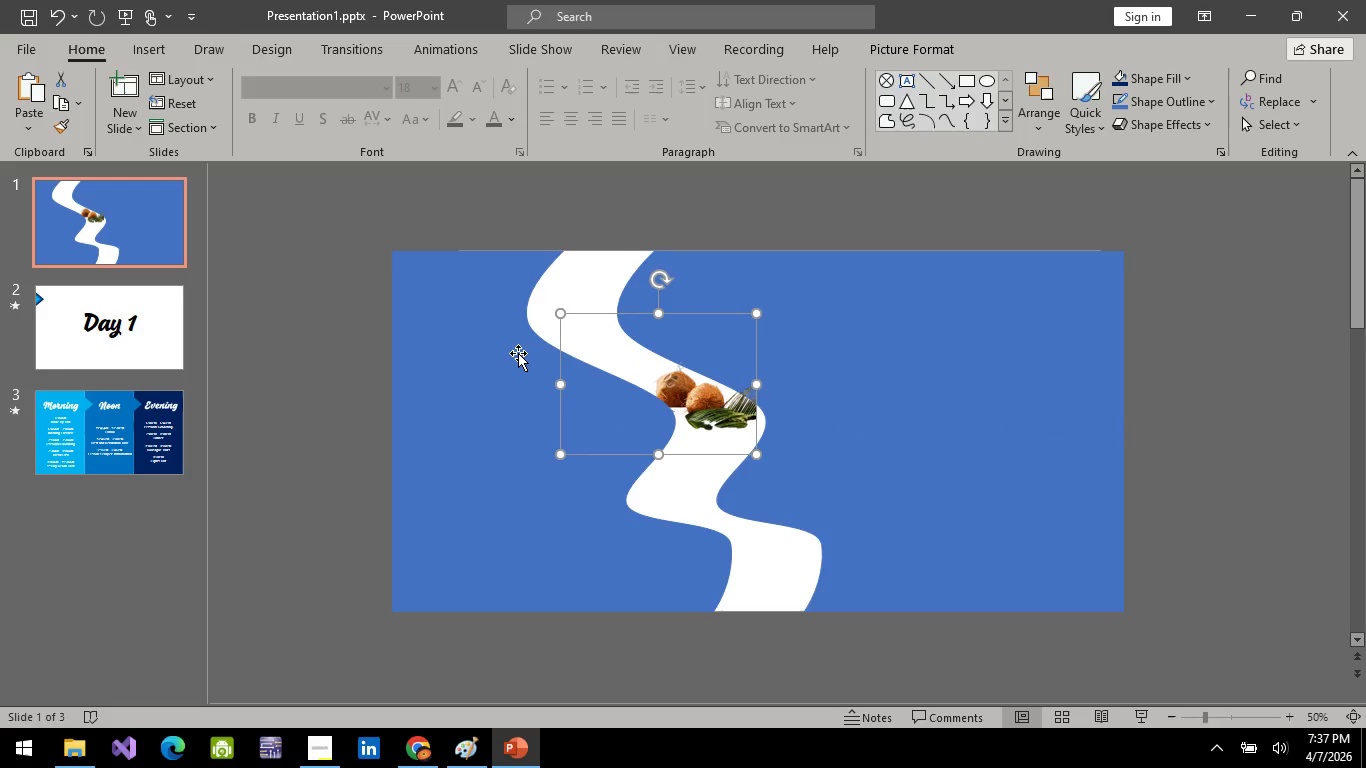 
key(Alt+AltLeft)
 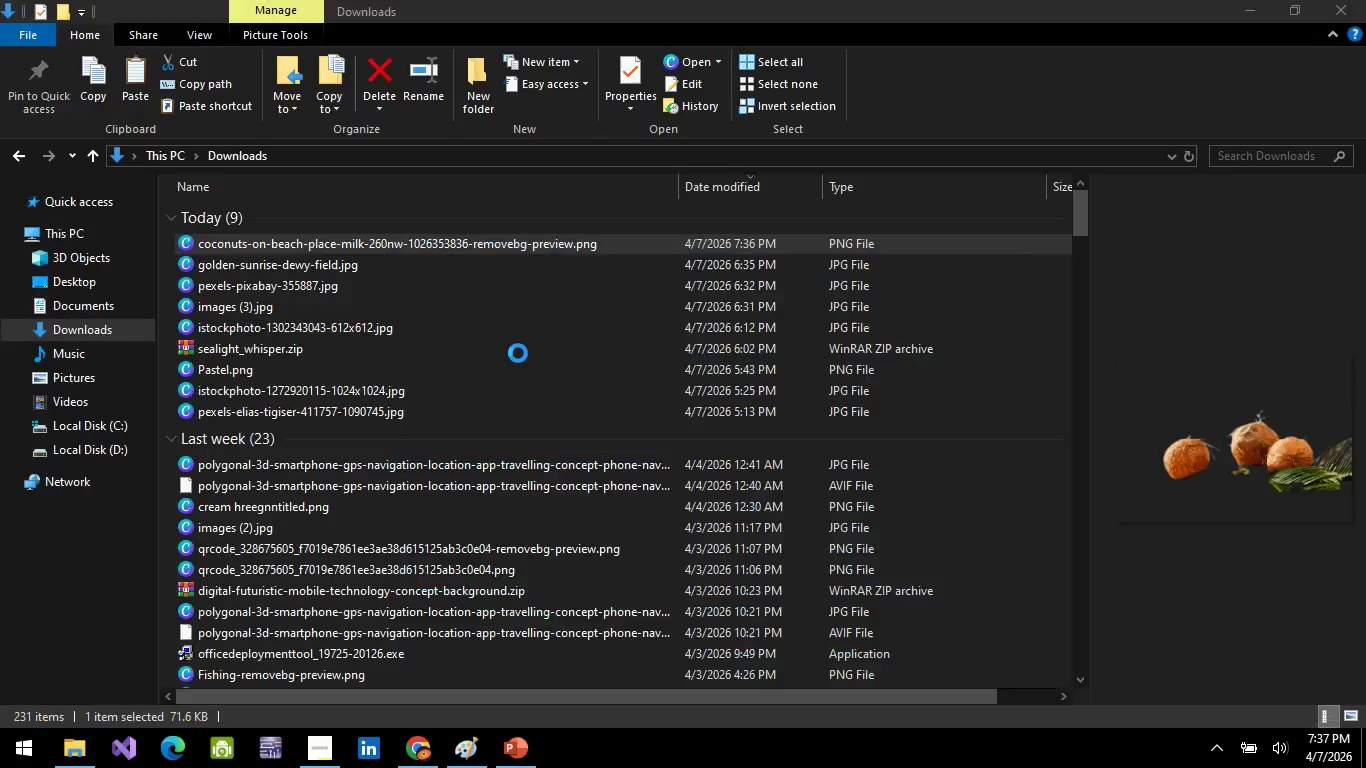 
key(Alt+Tab)
 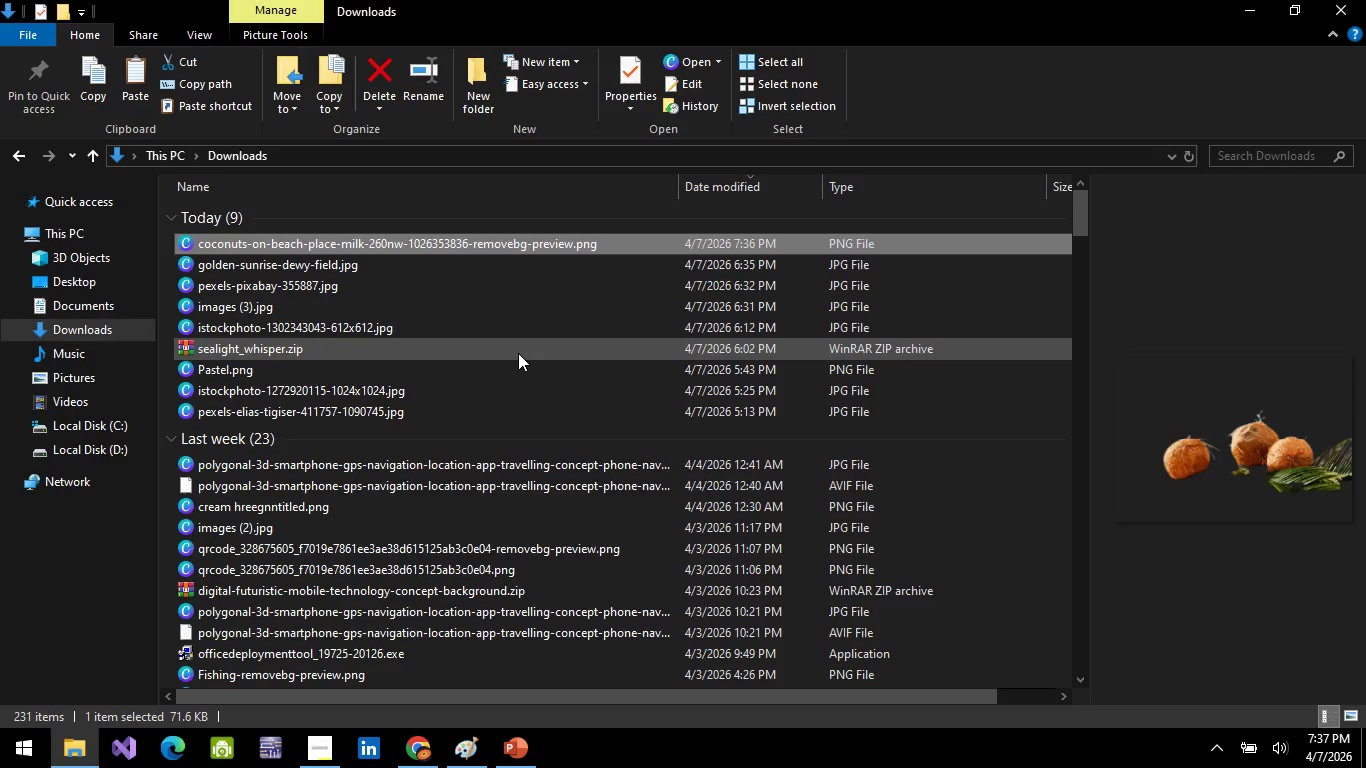 
key(Alt+AltLeft)
 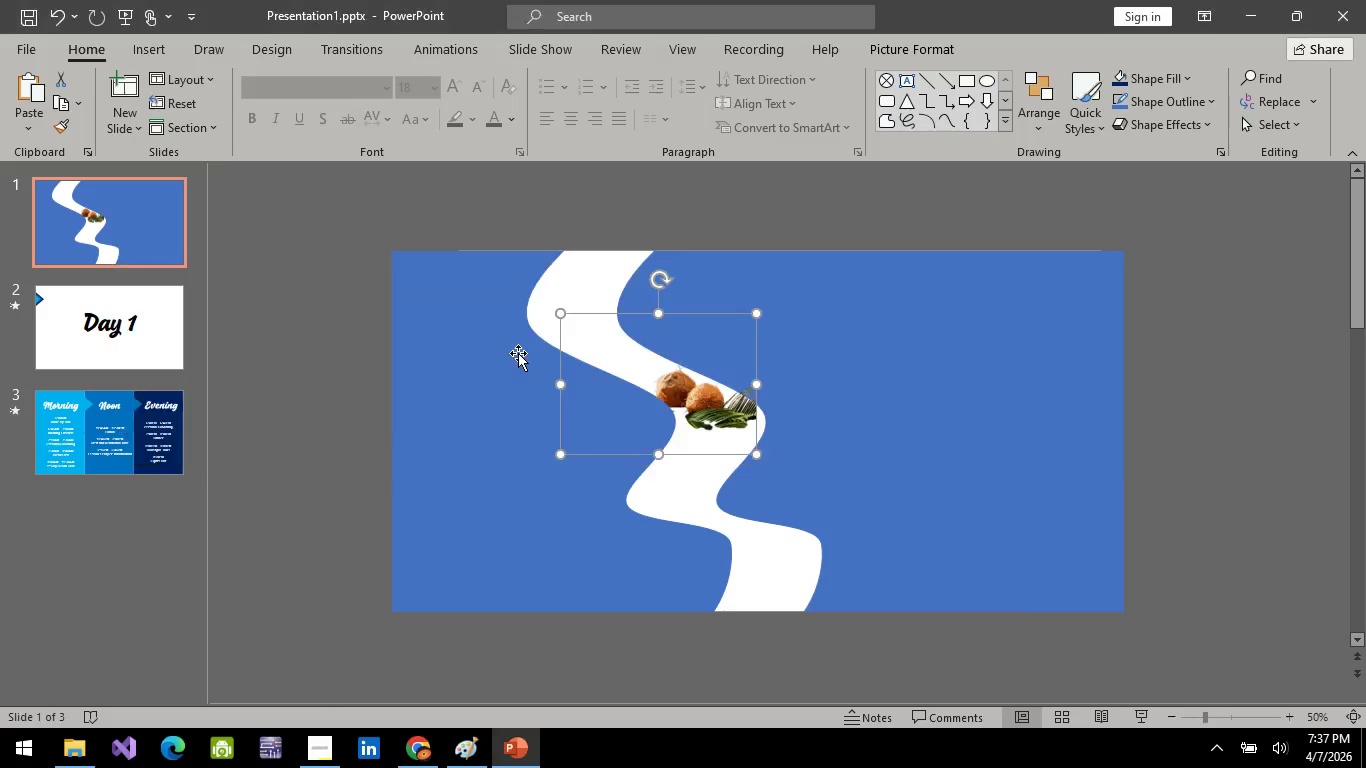 
key(Alt+Tab)
 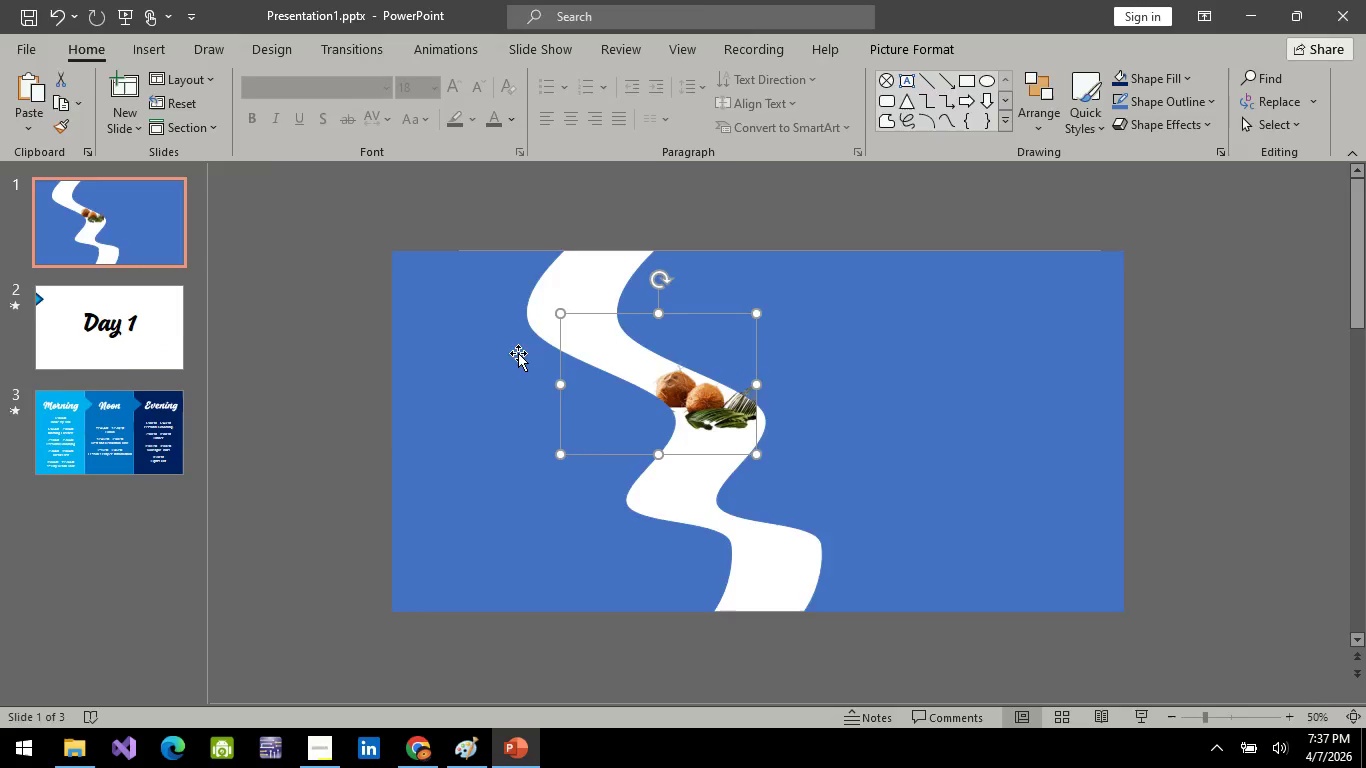 
key(Alt+AltLeft)
 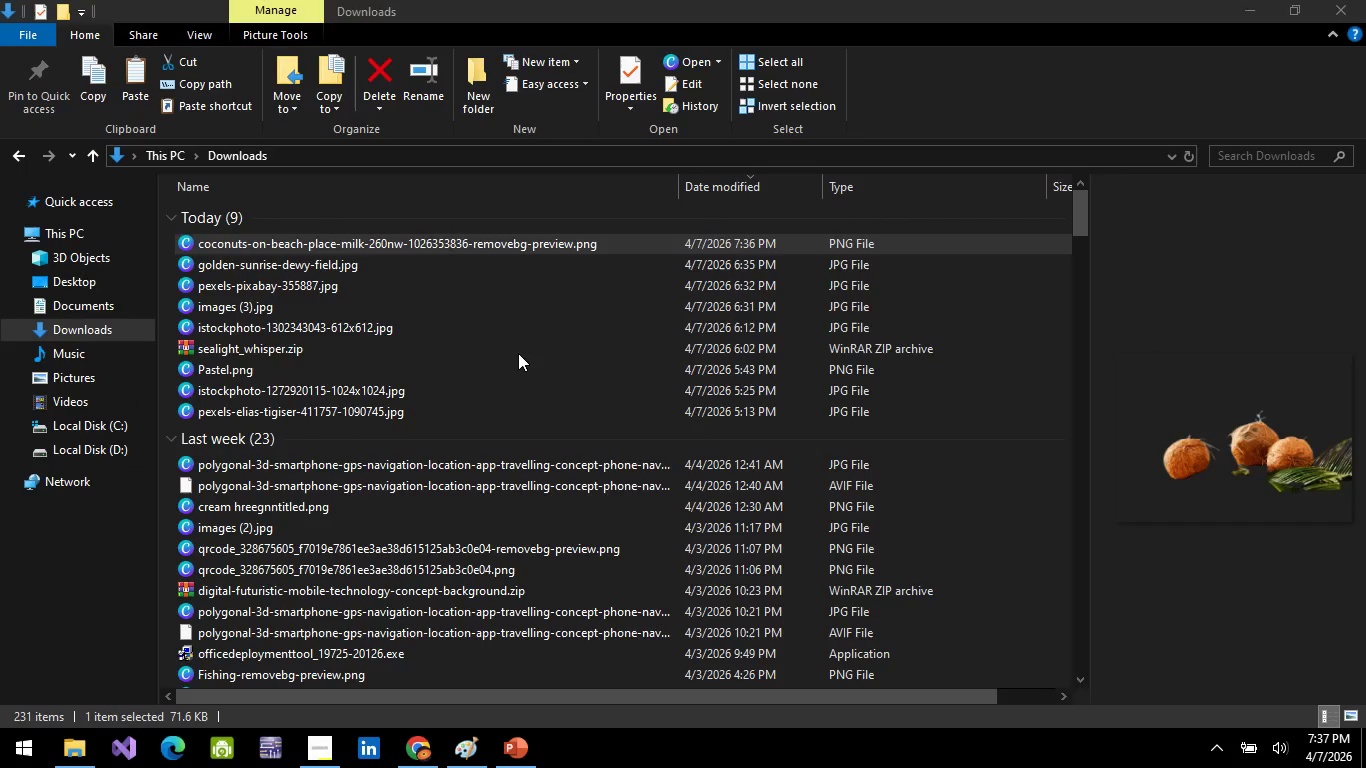 
key(Alt+Tab)
 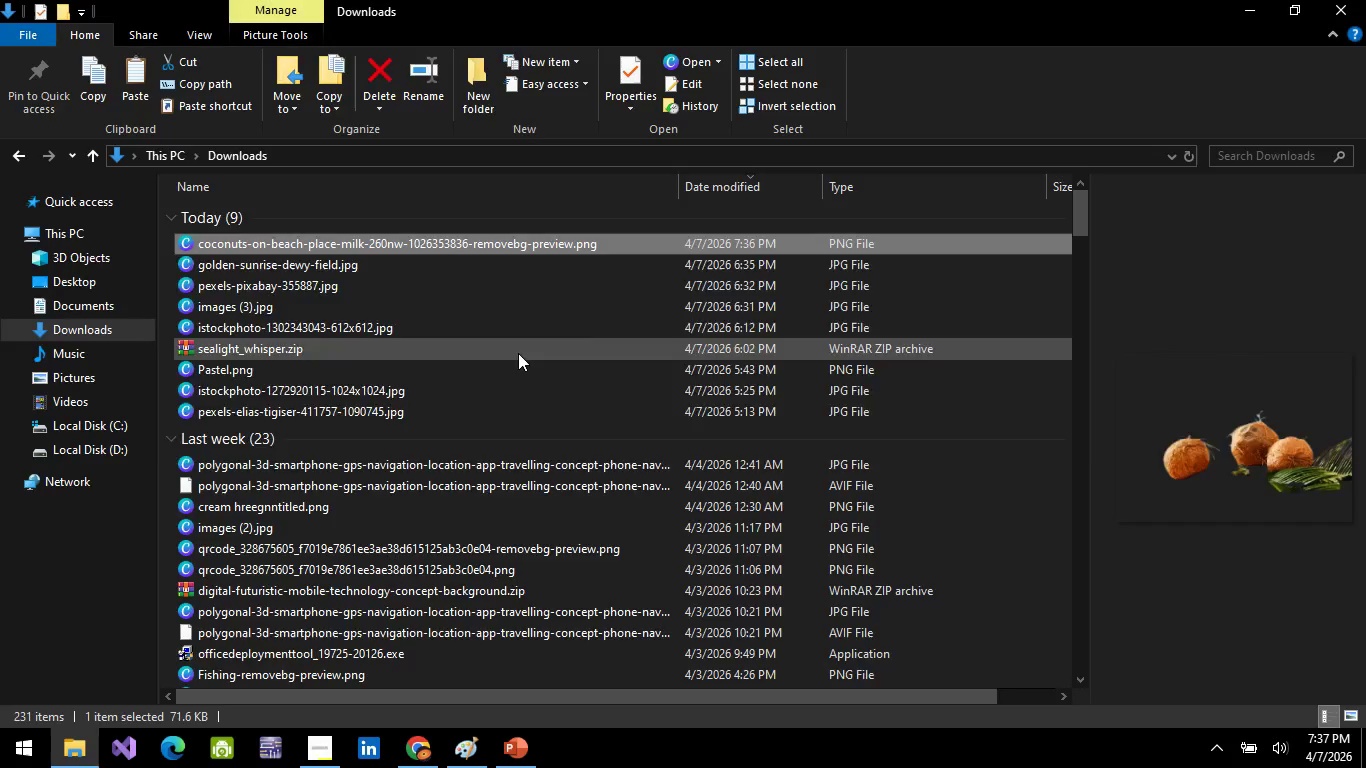 
key(Alt+AltLeft)
 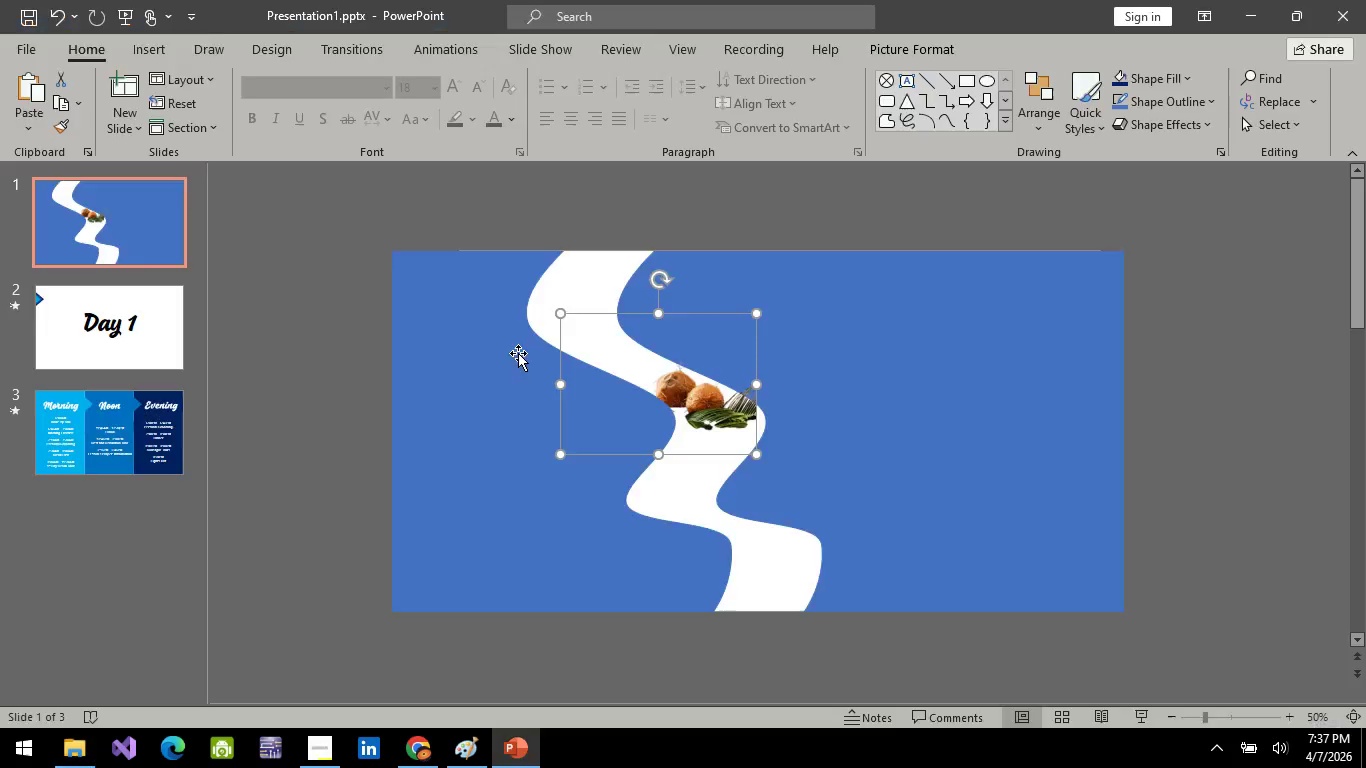 
key(Alt+Tab)
 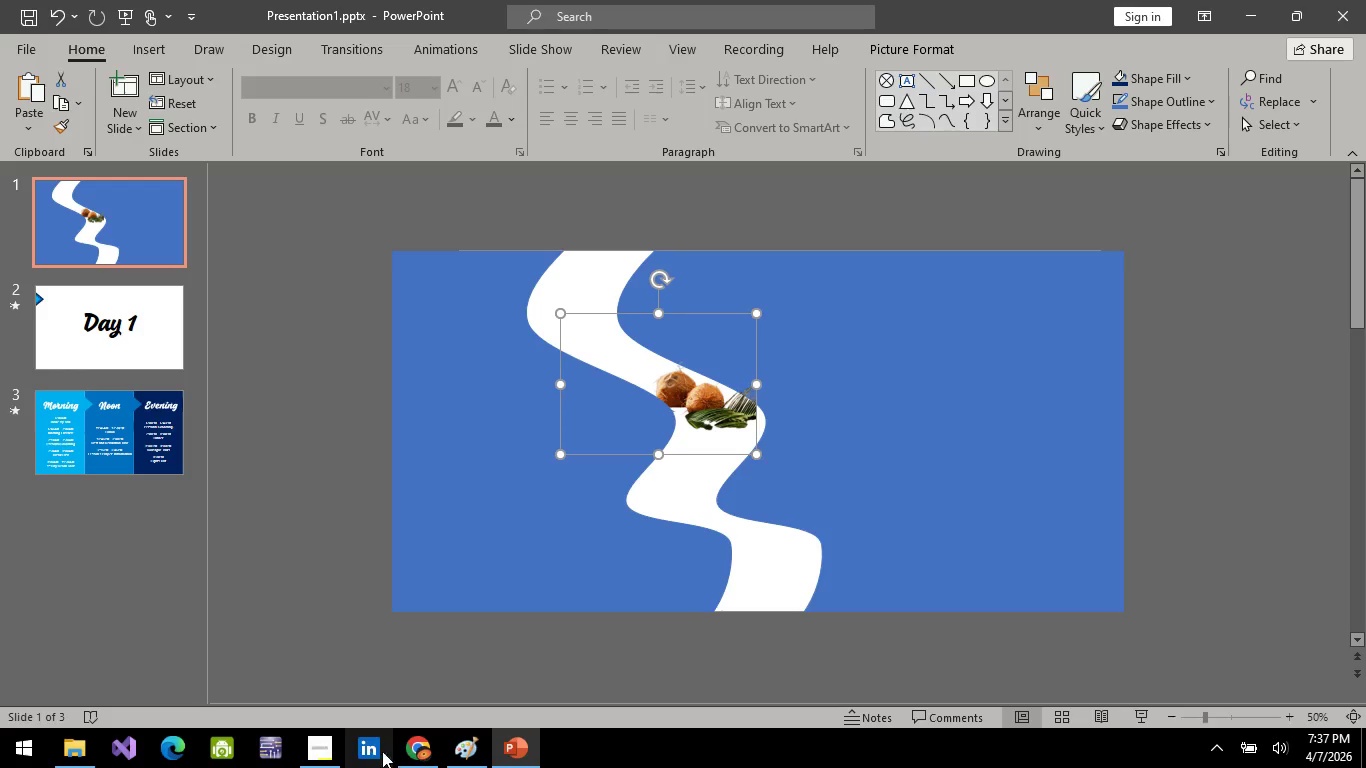 
left_click([416, 737])
 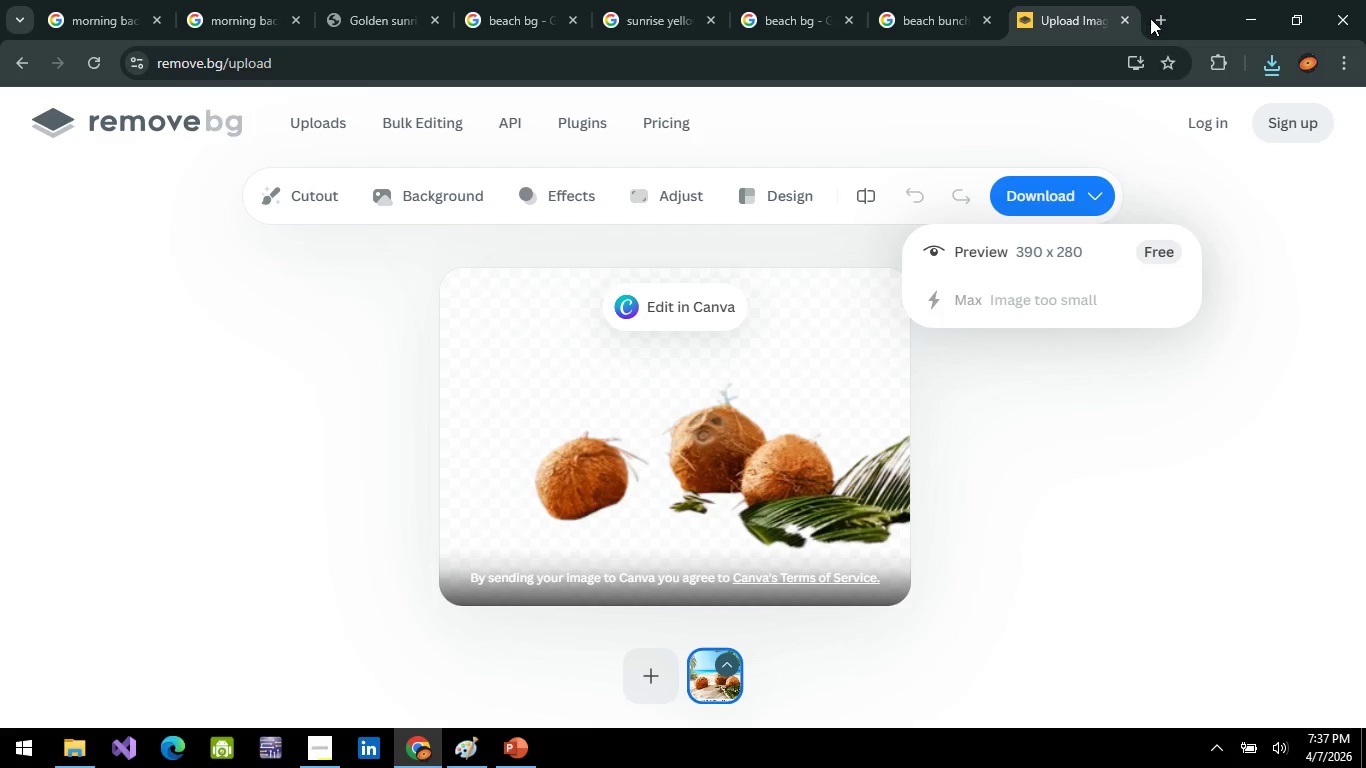 
left_click([1158, 23])
 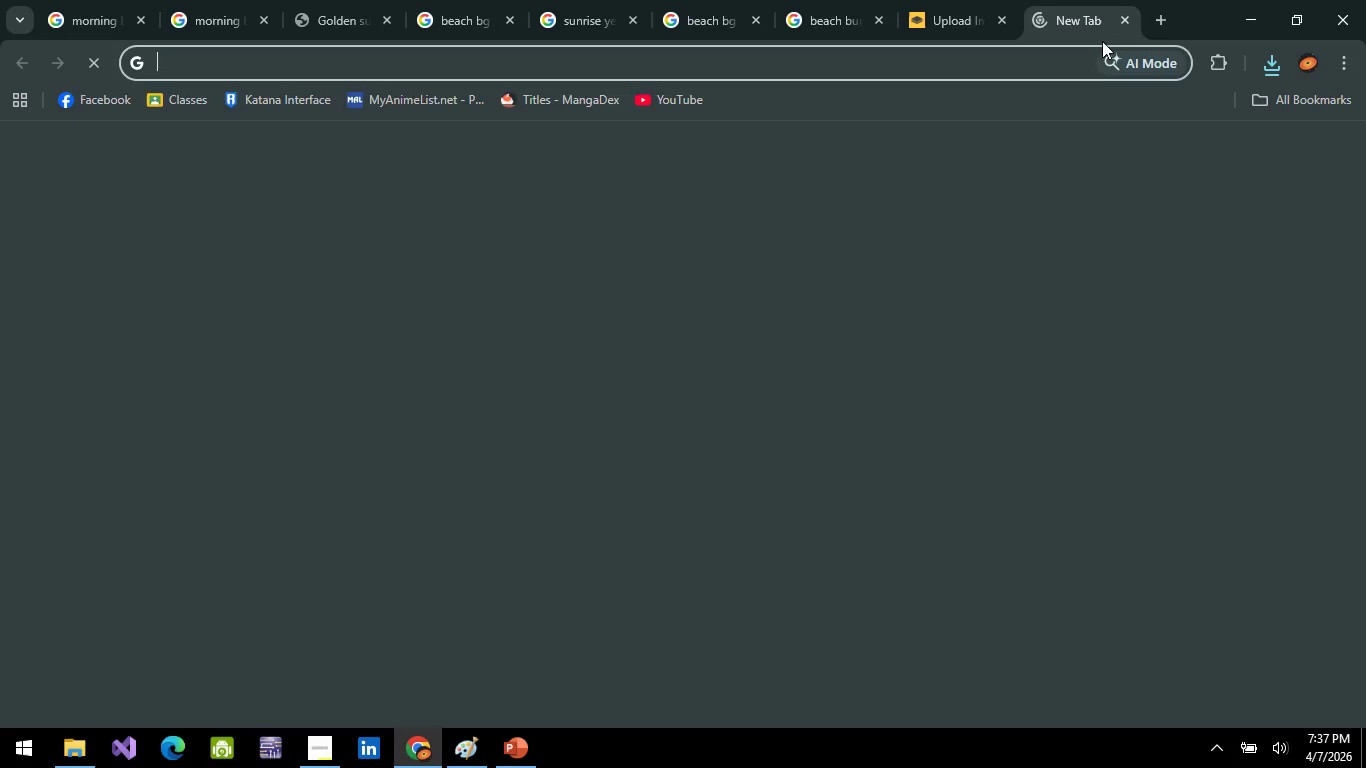 
type(appropriate color for beach )
 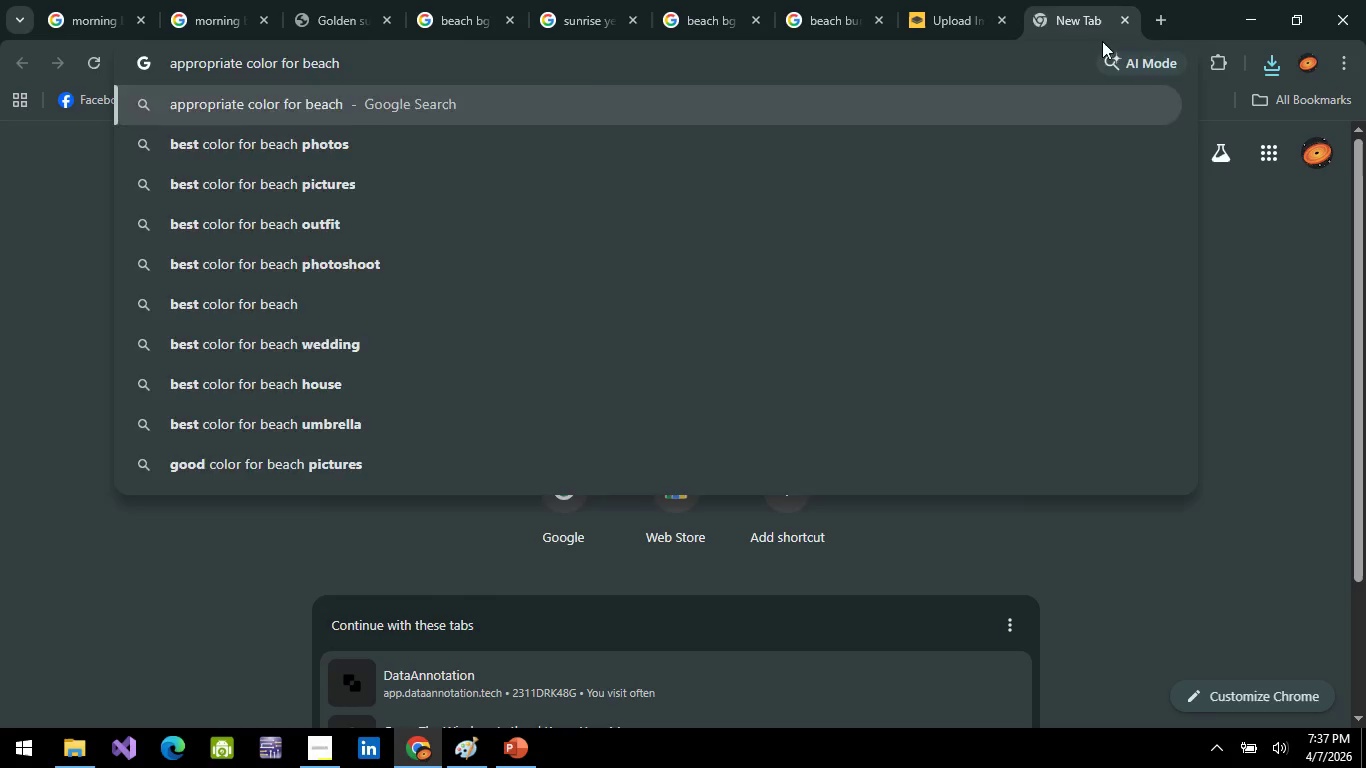 
key(Enter)
 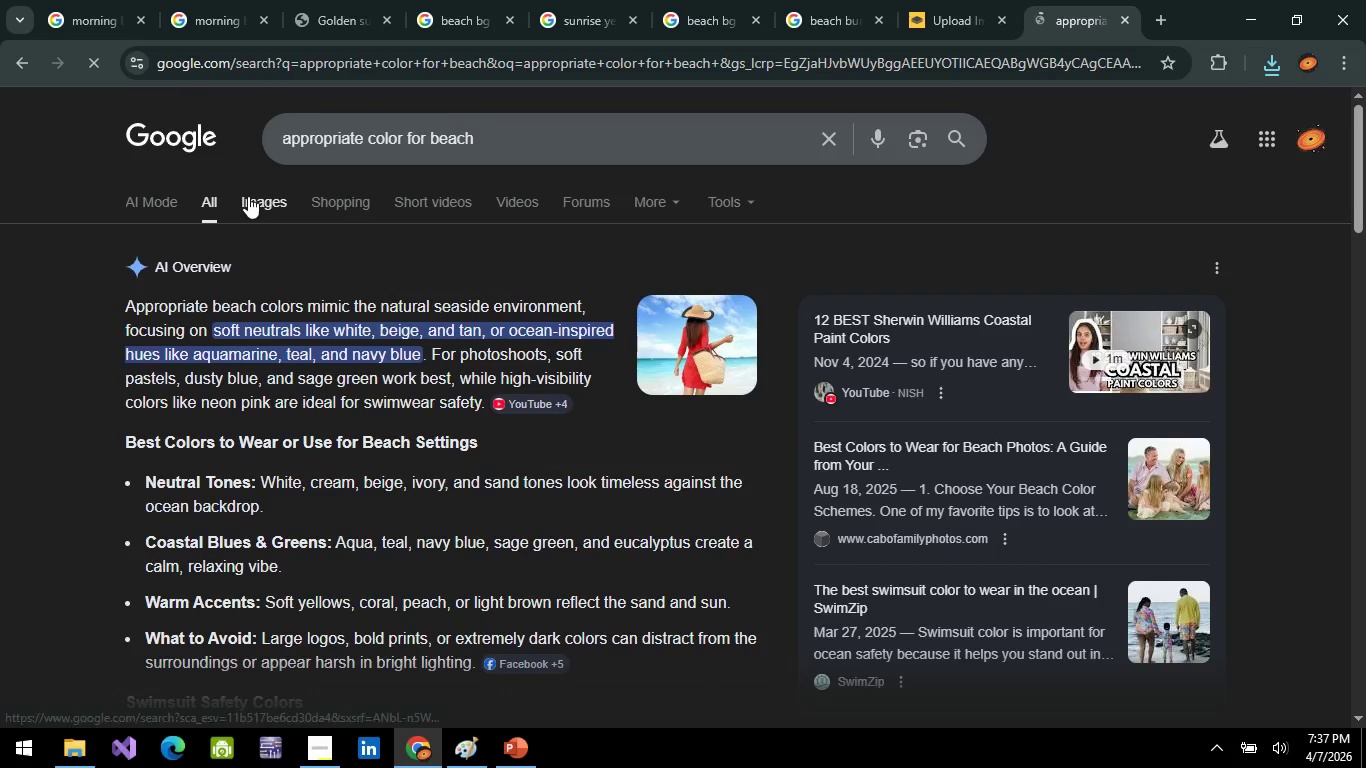 
left_click([258, 204])
 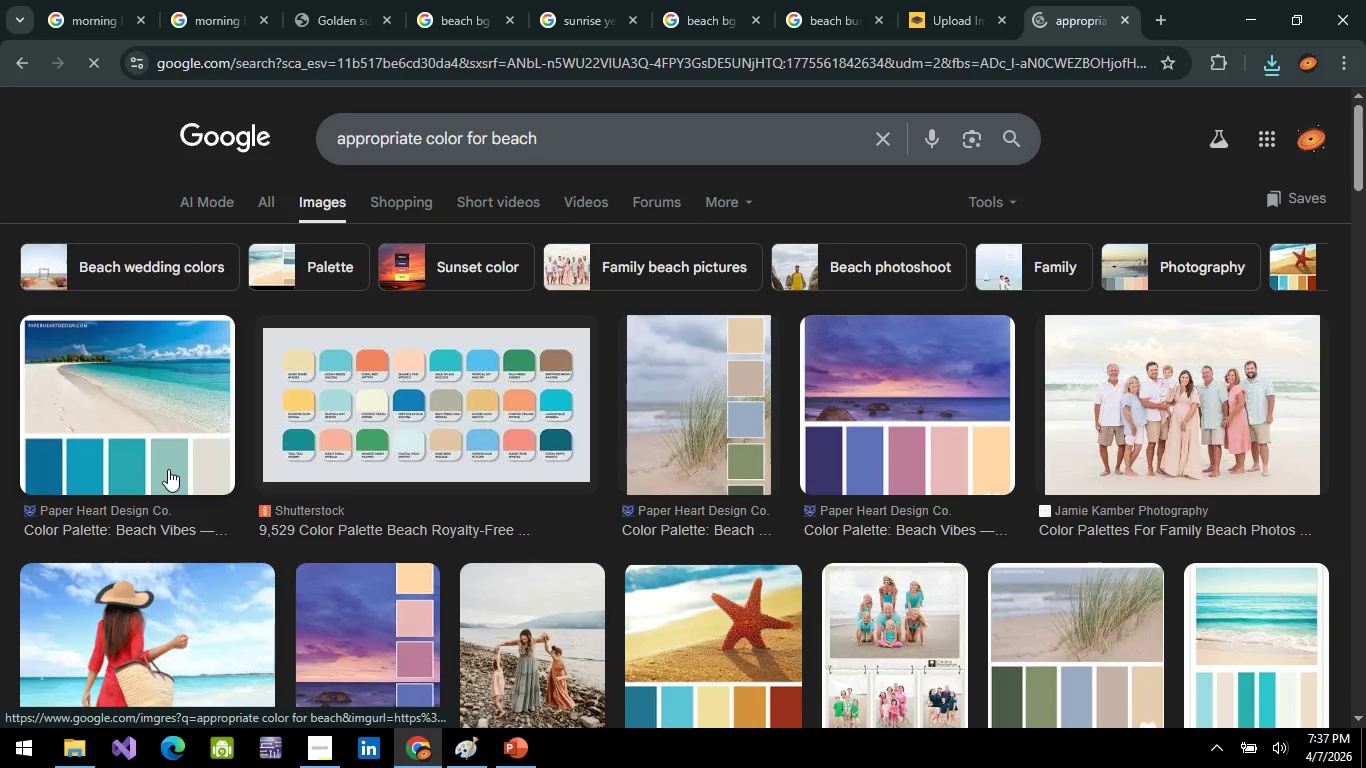 
wait(5.38)
 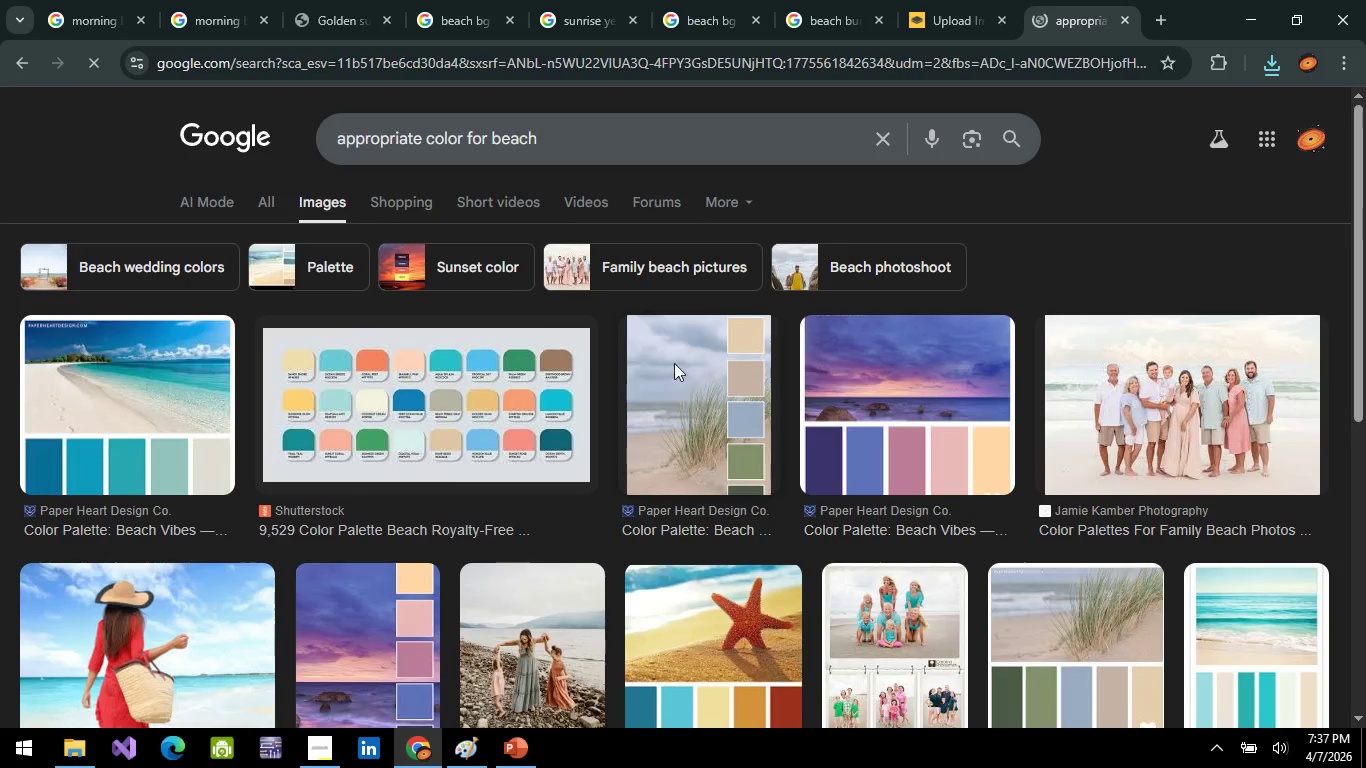 
key(Alt+AltLeft)
 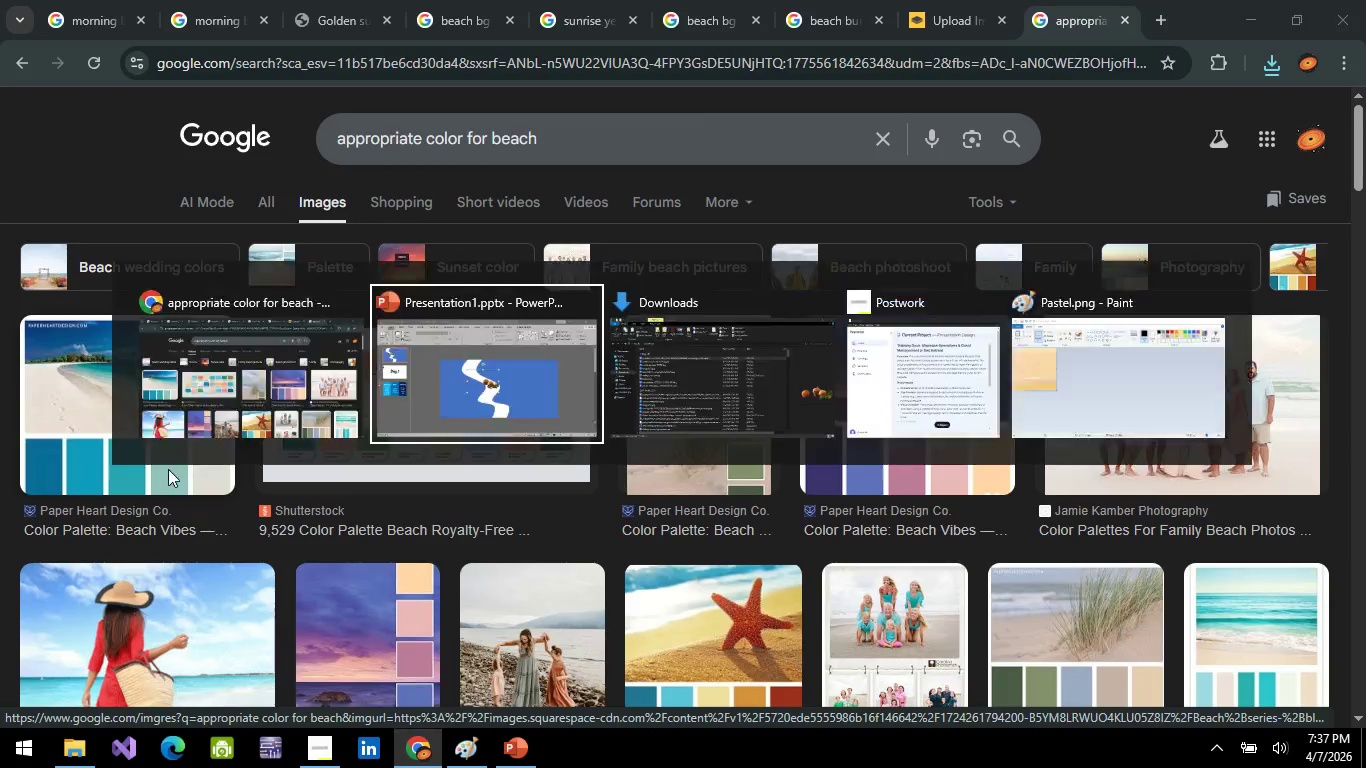 
key(Alt+Tab)
 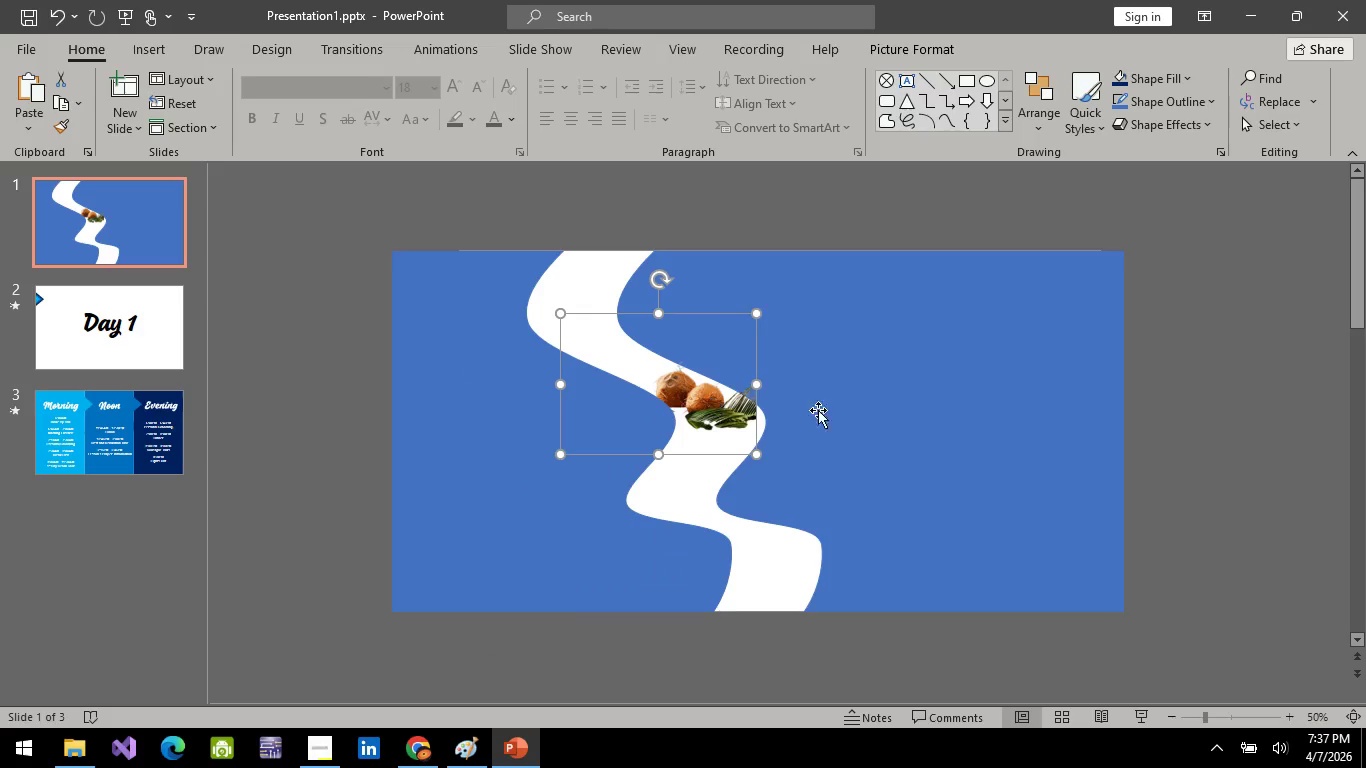 
left_click([926, 425])
 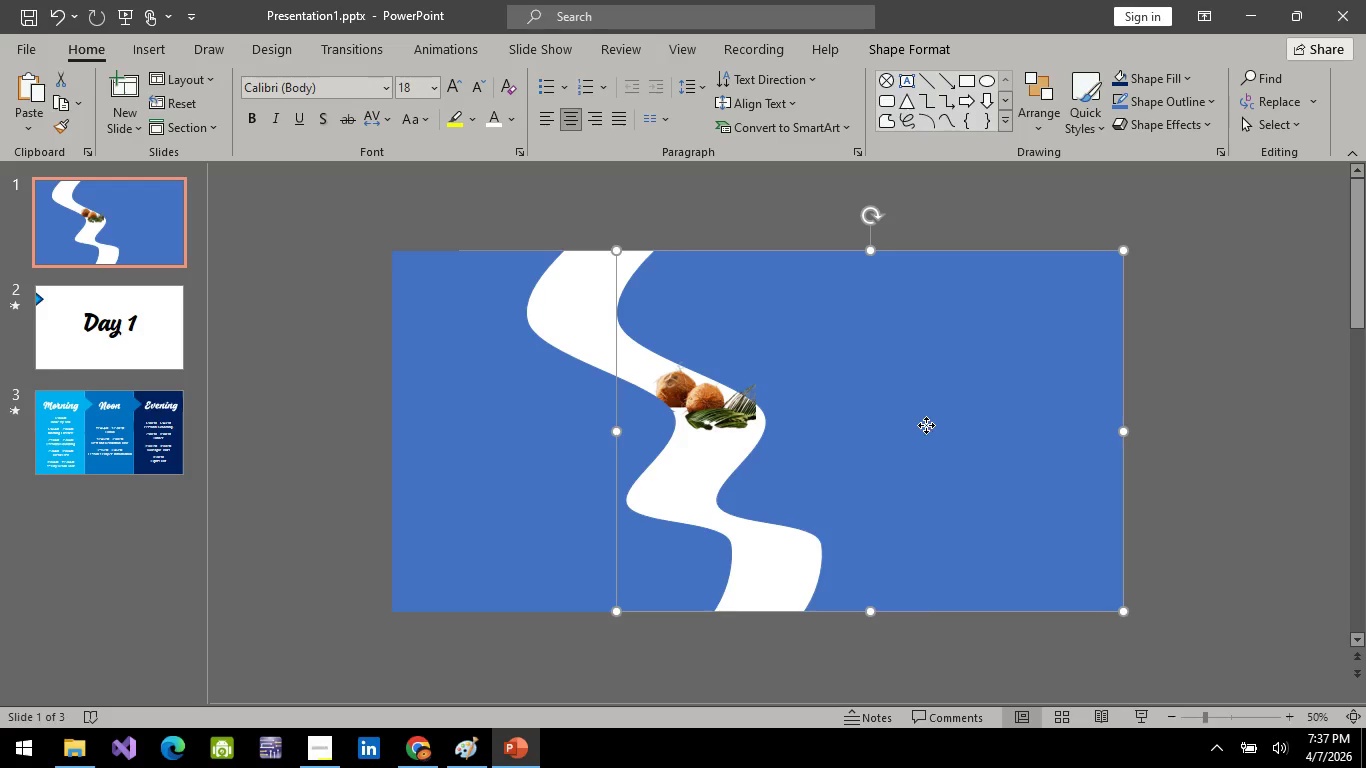 
right_click([926, 425])
 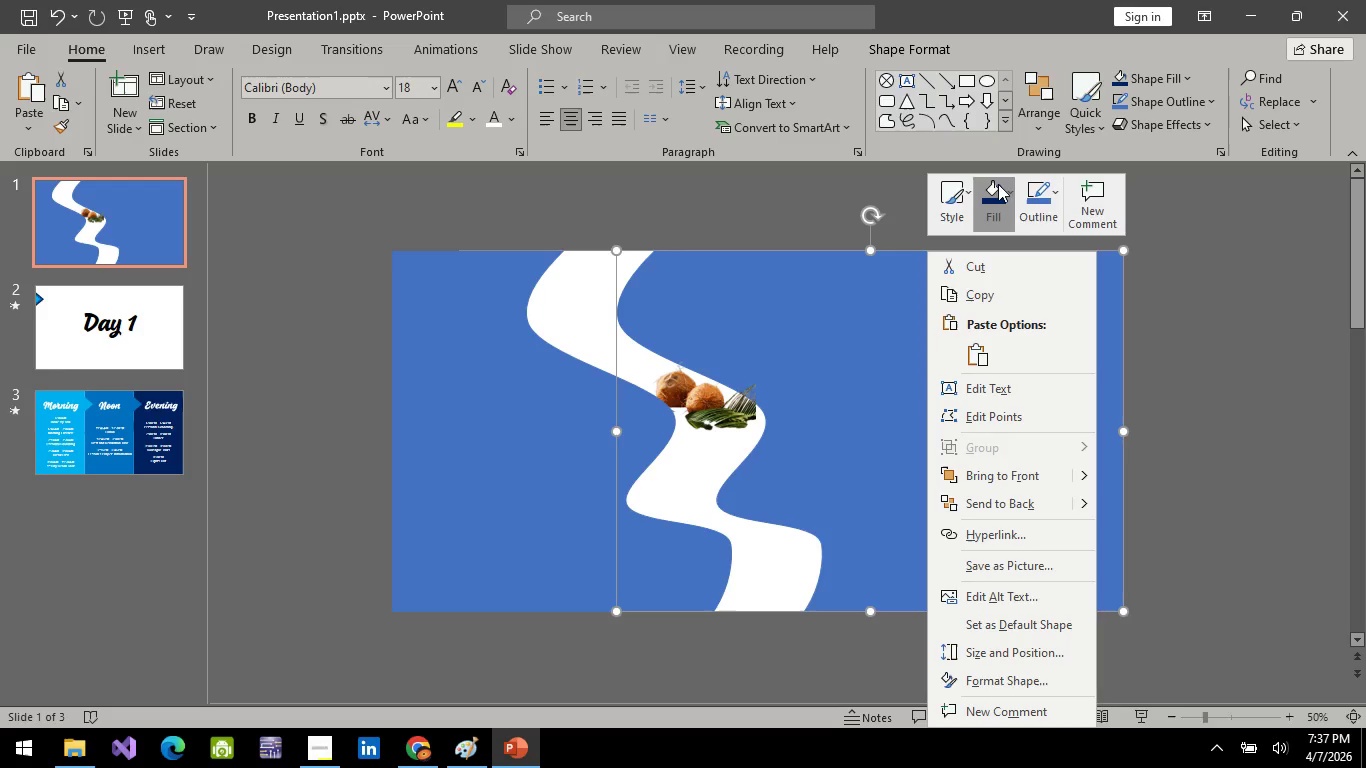 
wait(7.47)
 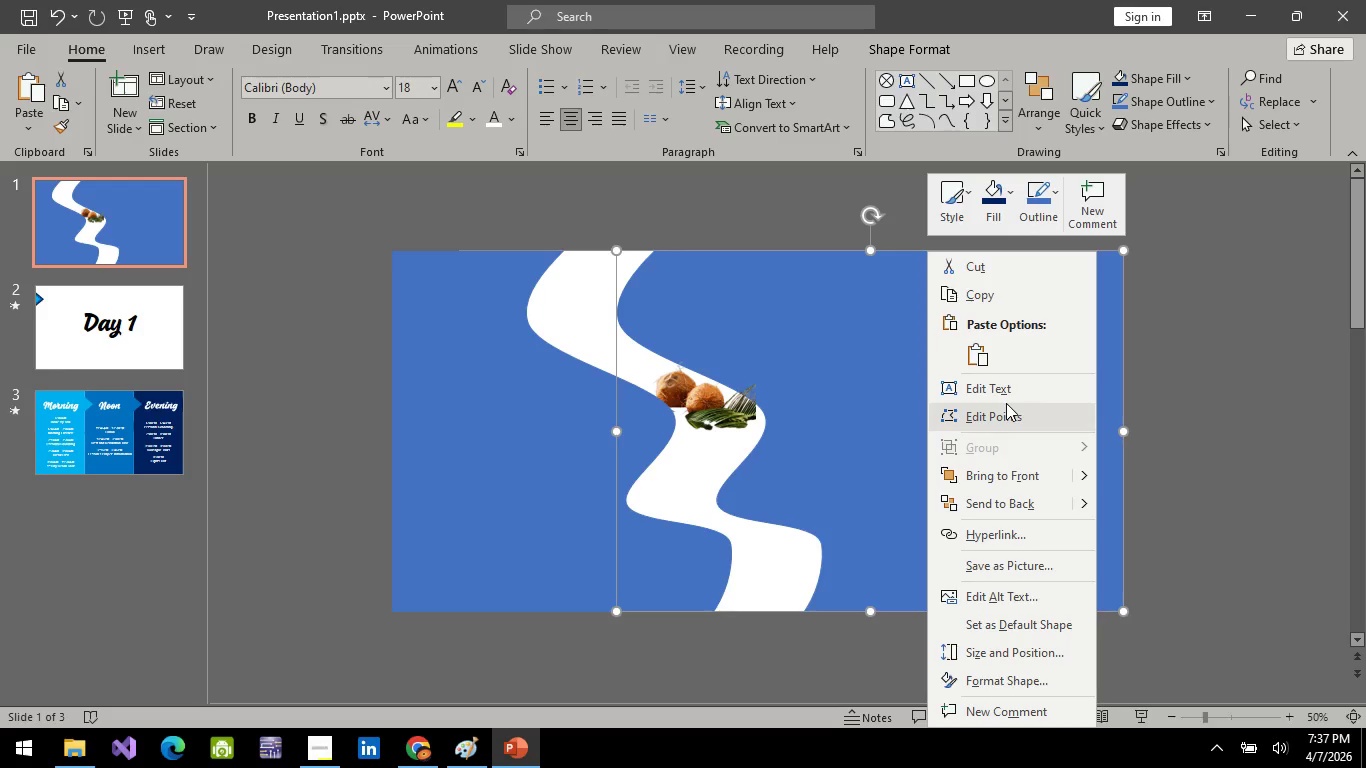 
left_click([996, 218])
 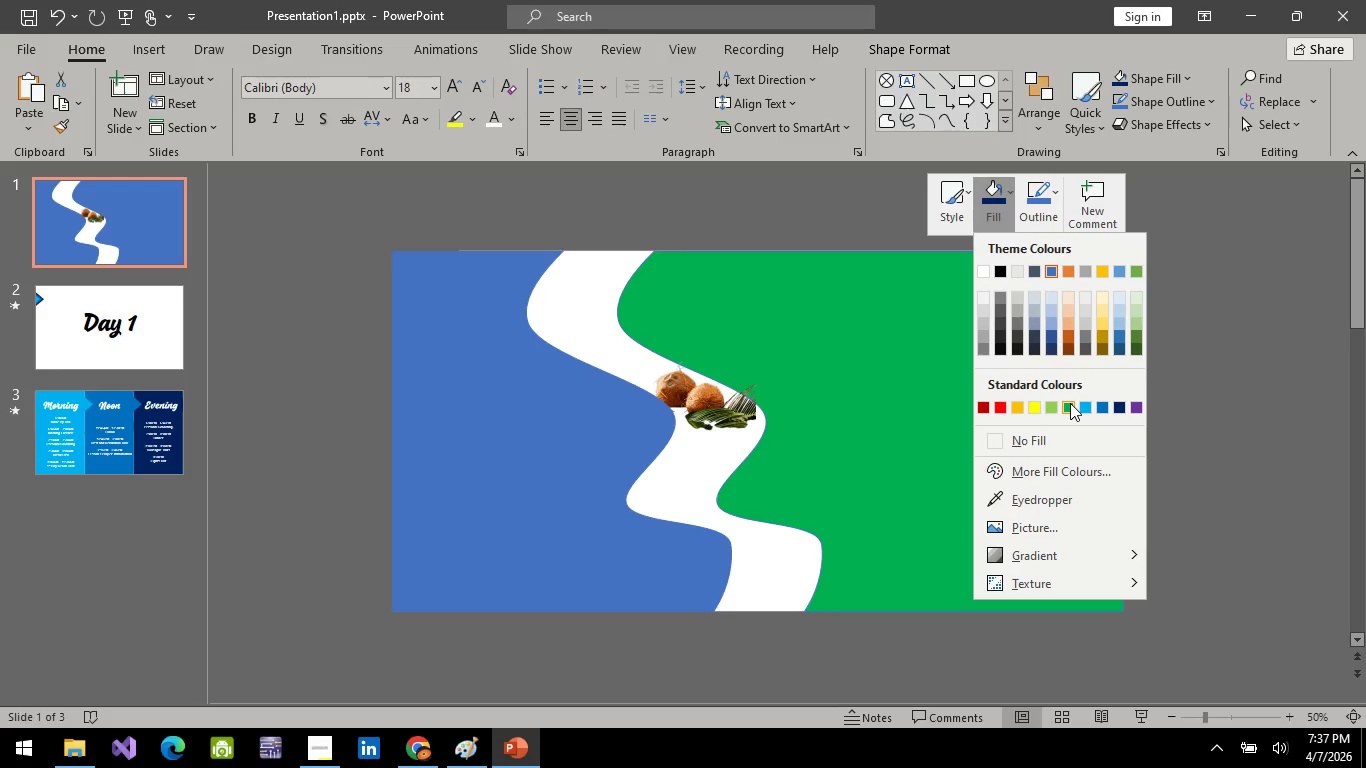 
mouse_move([1116, 320])
 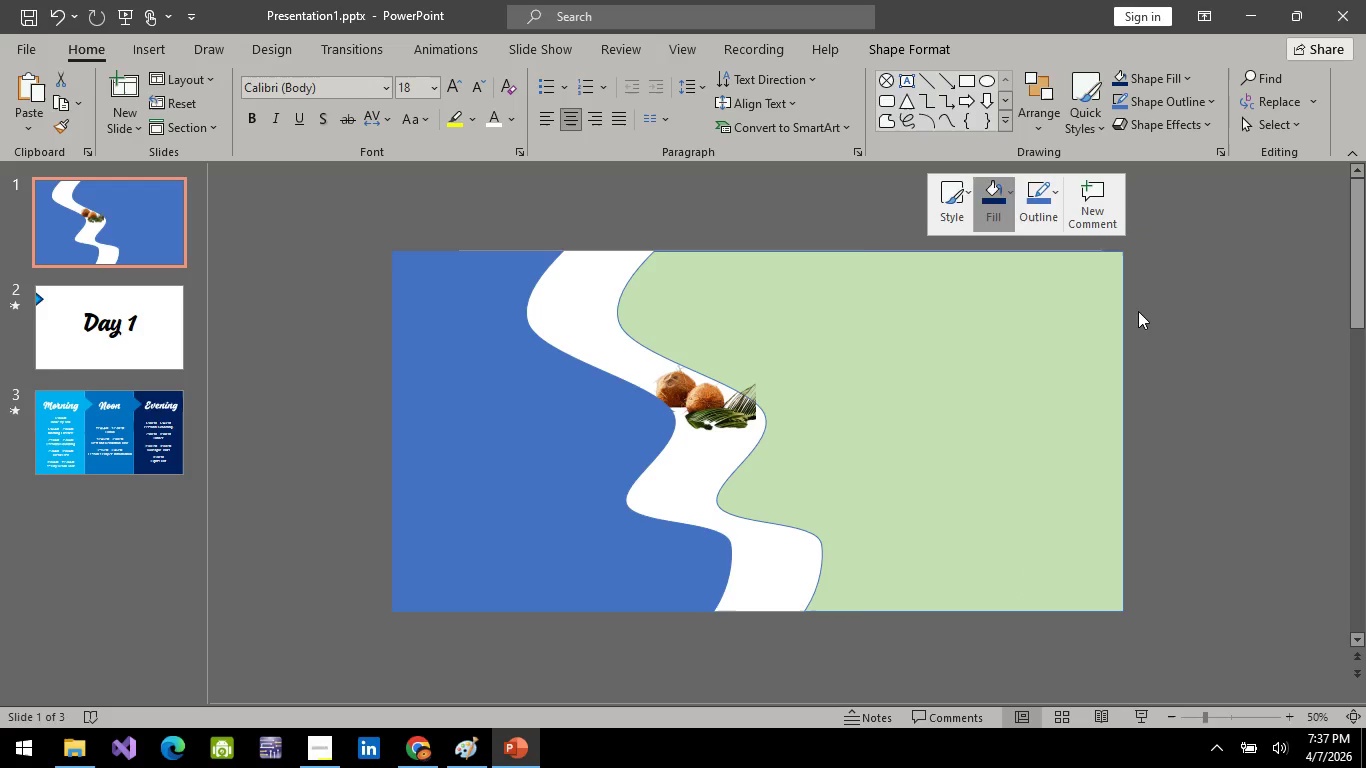 
left_click([1138, 311])
 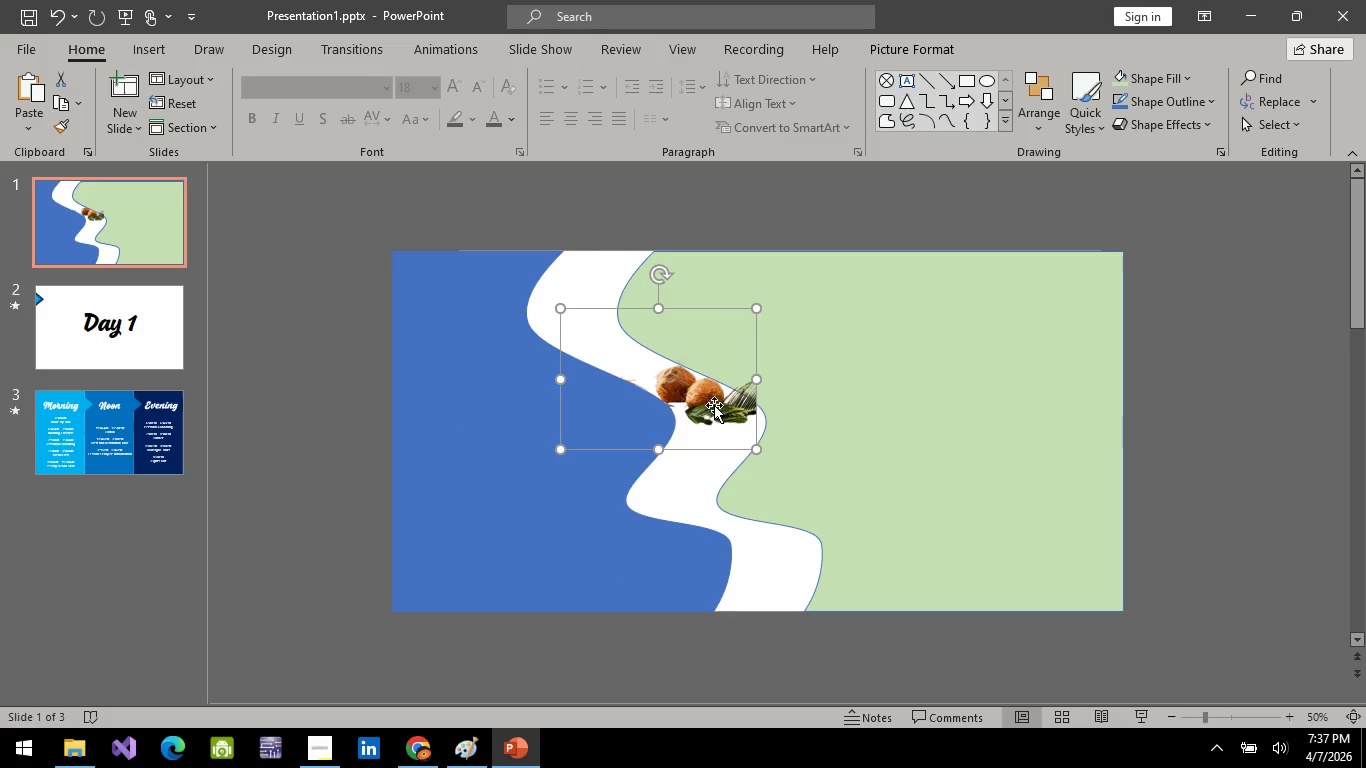 
wait(6.5)
 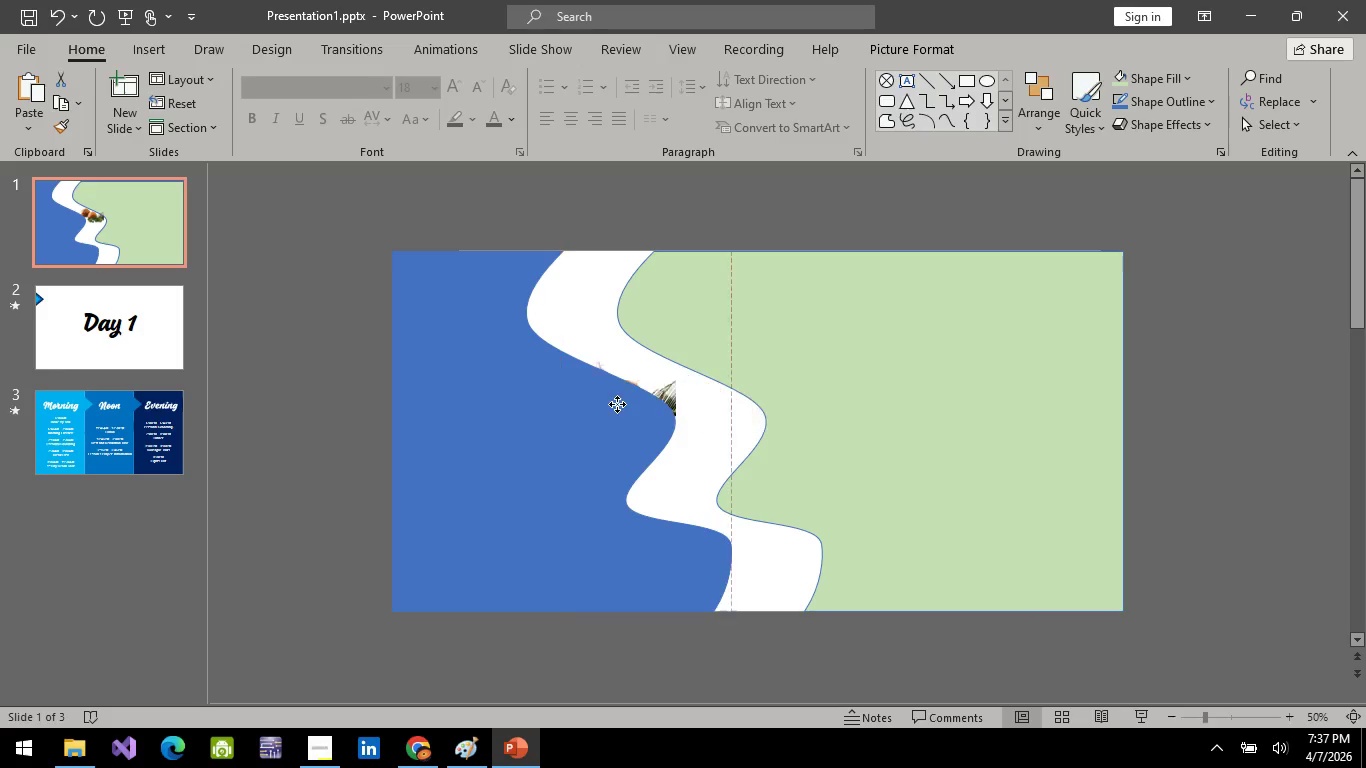 
key(Alt+AltLeft)
 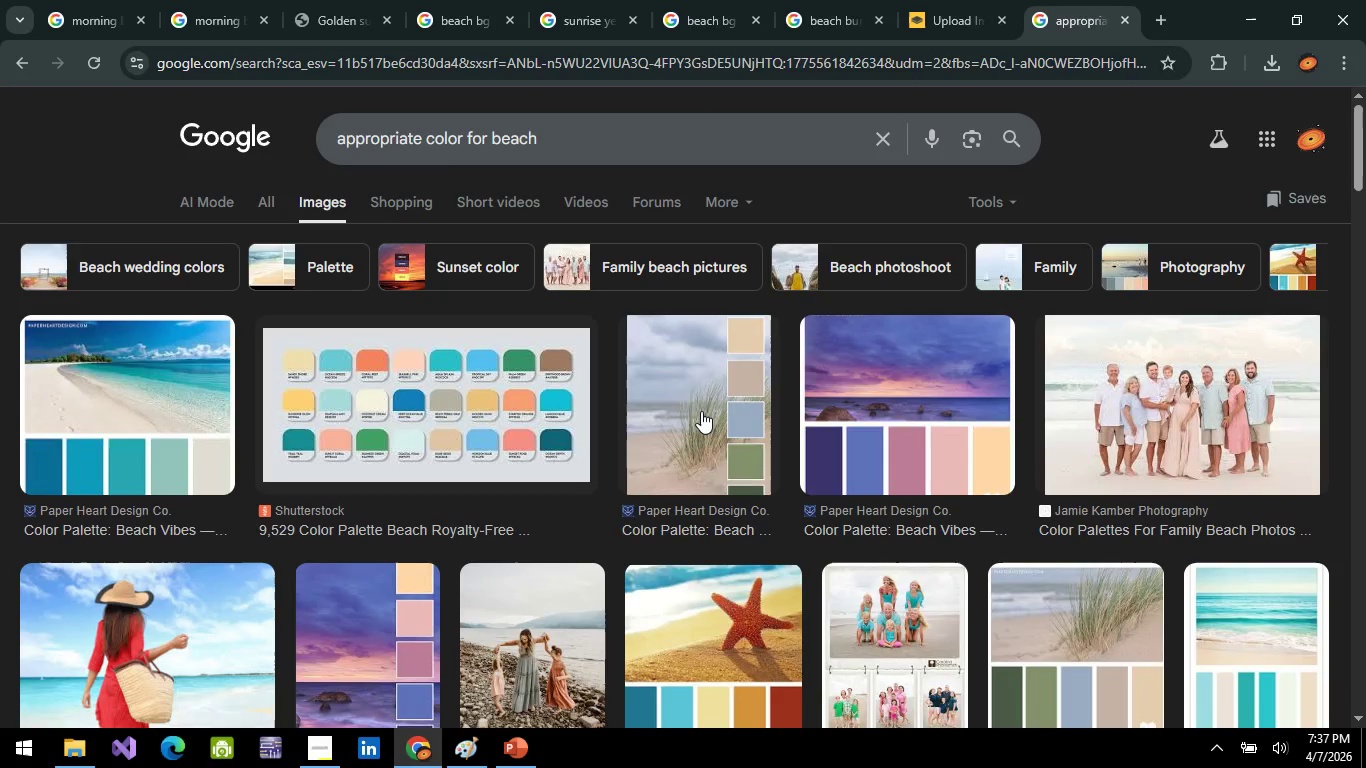 
key(Alt+Tab)
 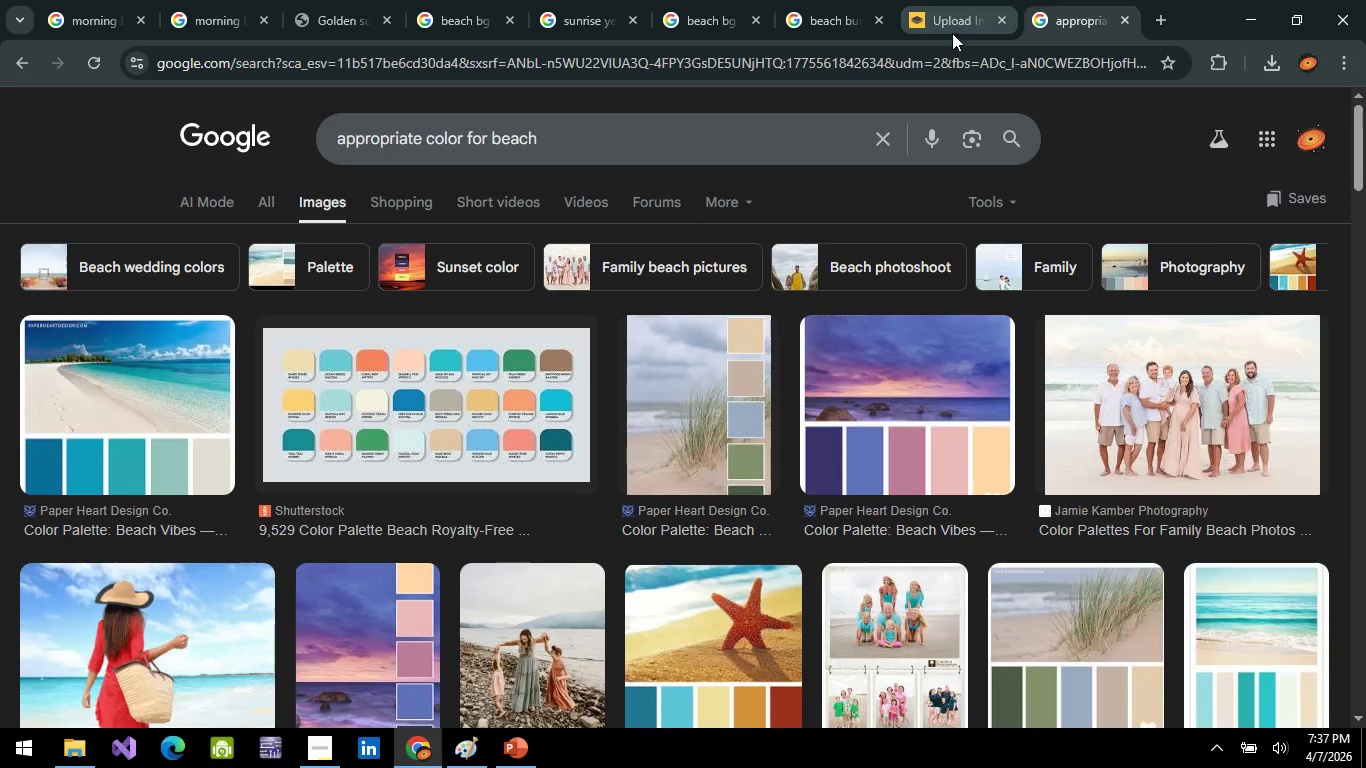 
left_click([901, 60])
 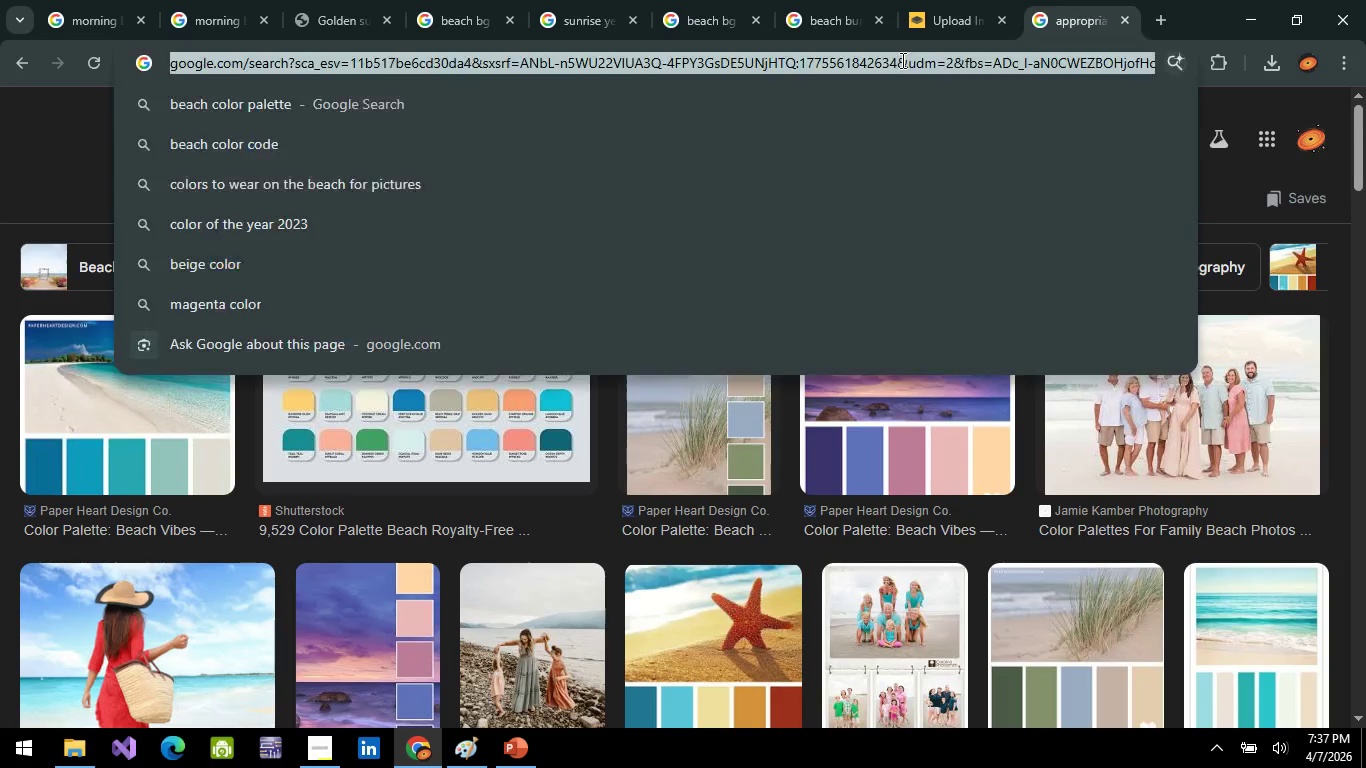 
type(volley )
key(Backspace)
type(balls)
 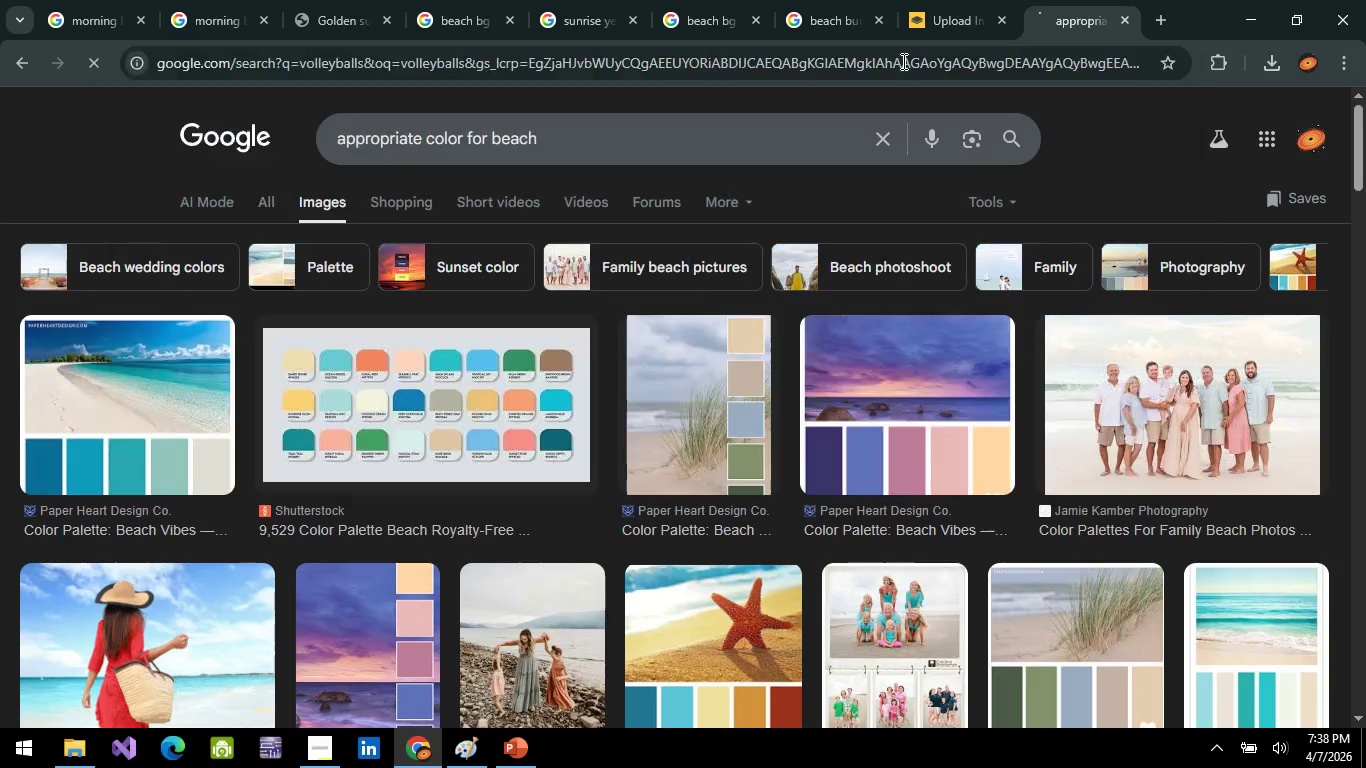 
key(Enter)
 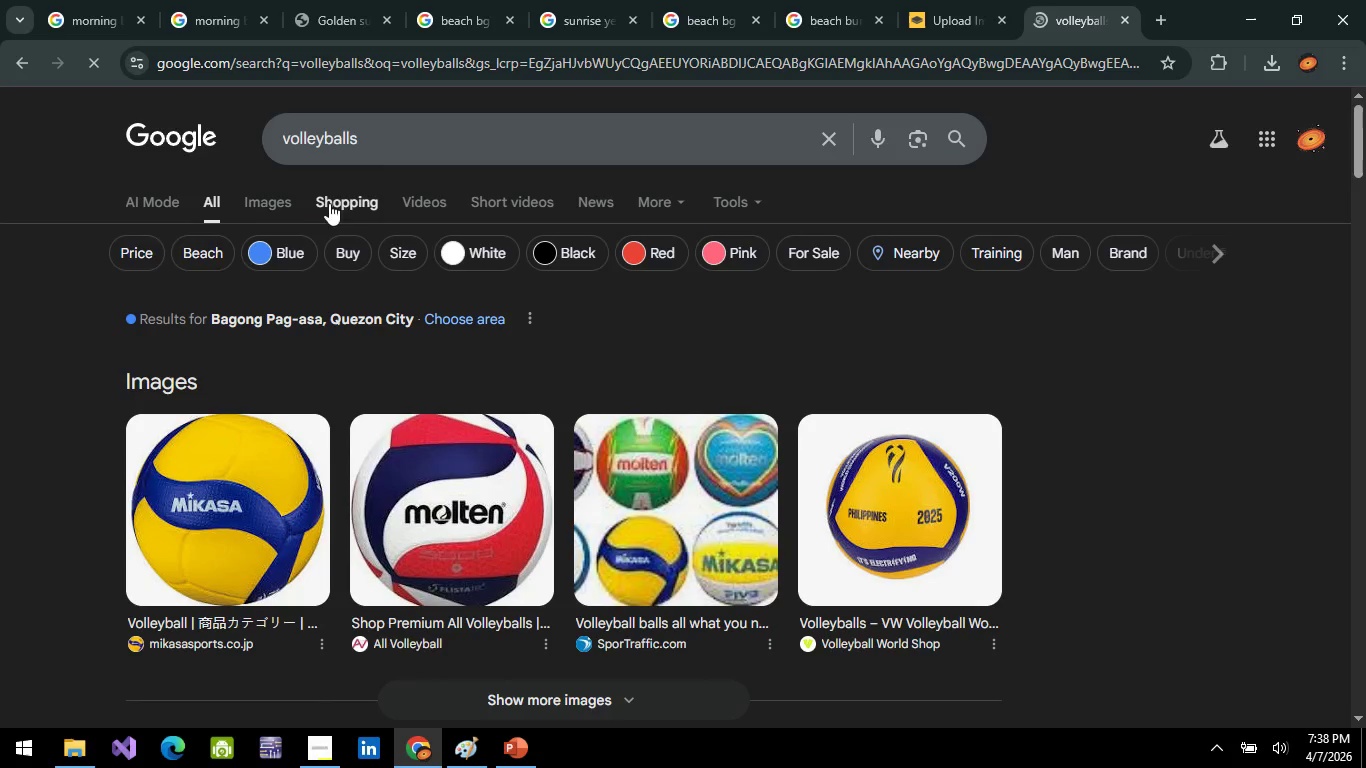 
left_click([274, 208])
 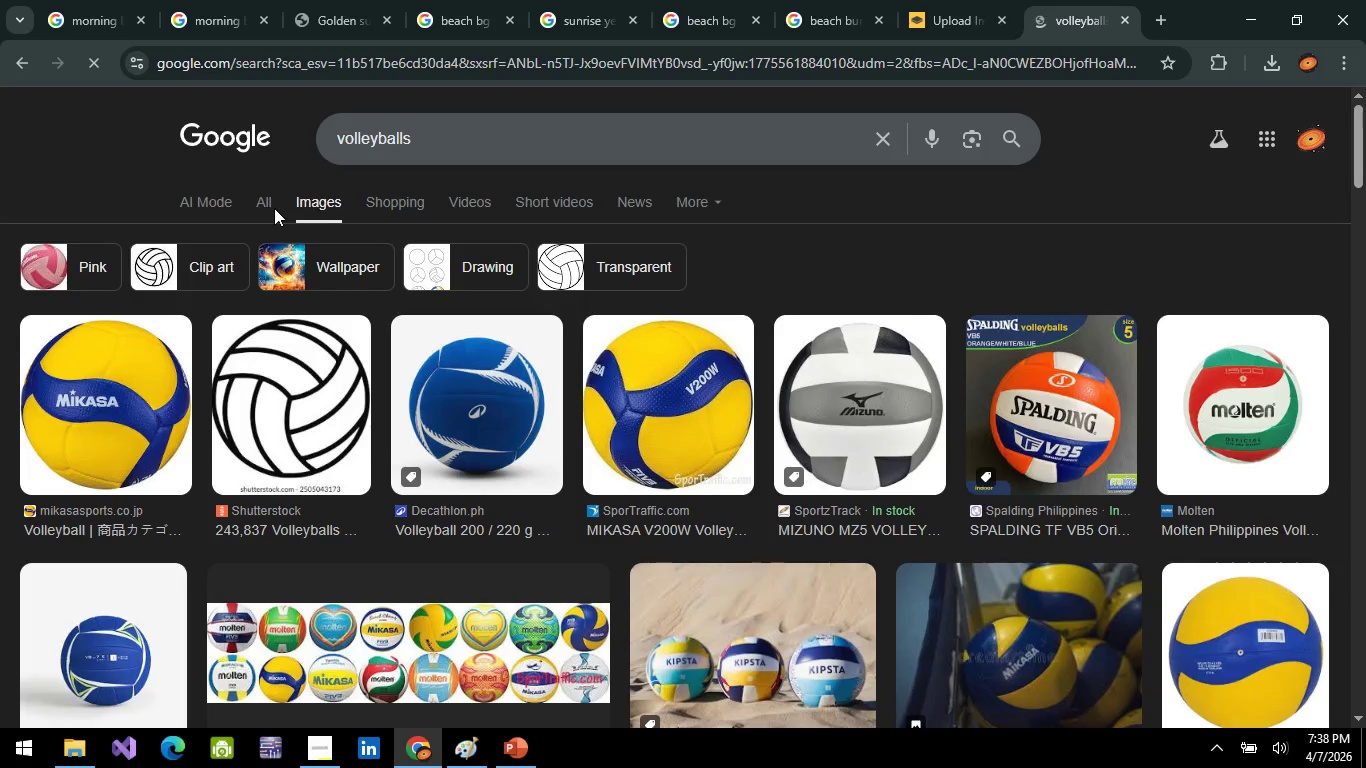 
scroll: coordinate [691, 503], scroll_direction: down, amount: 4.0
 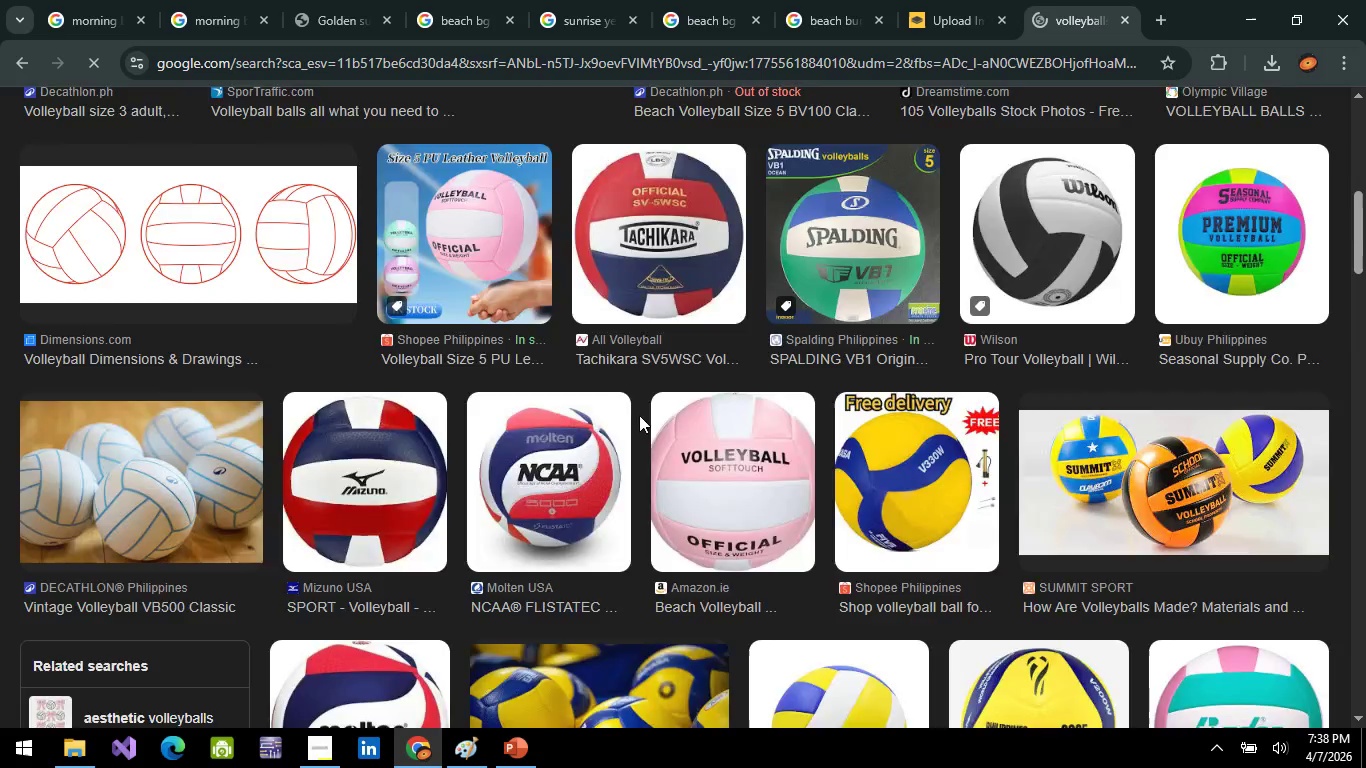 
scroll: coordinate [777, 450], scroll_direction: up, amount: 3.0
 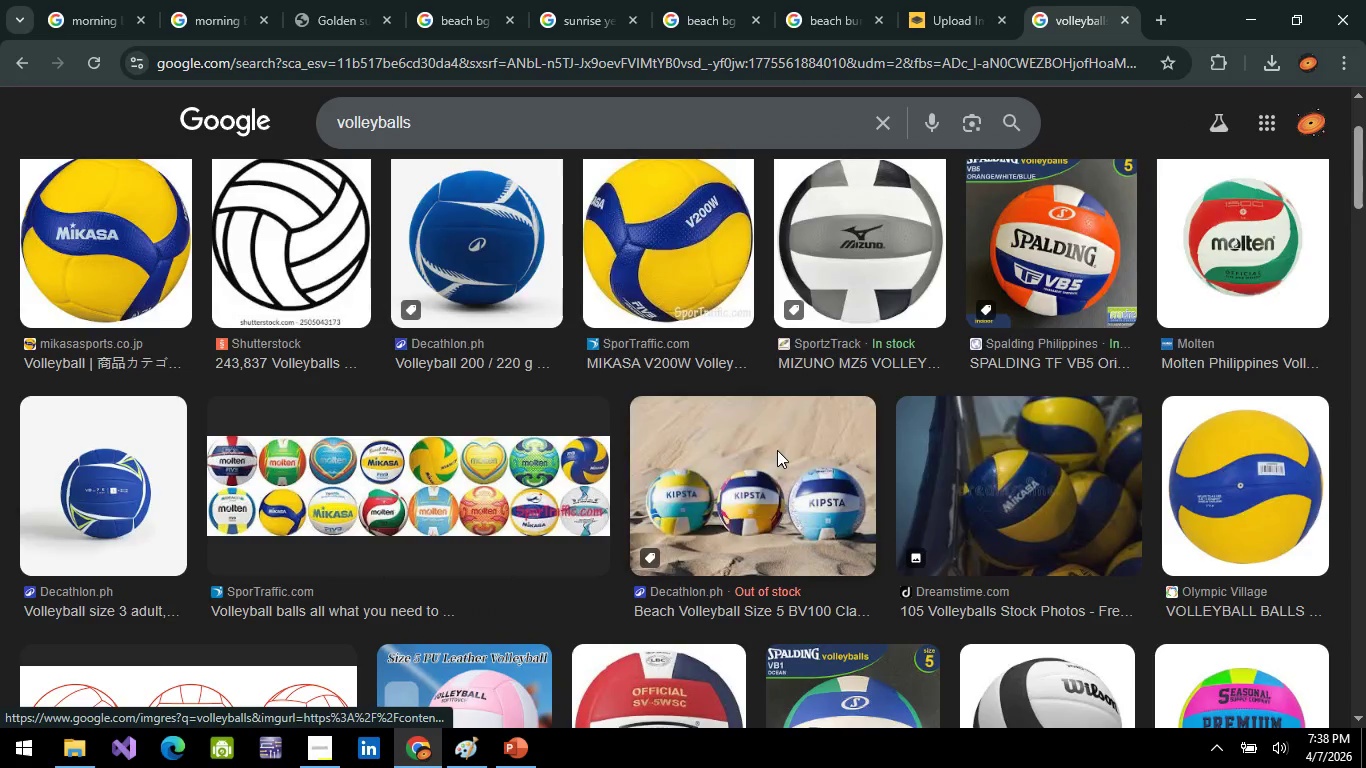 
scroll: coordinate [777, 450], scroll_direction: down, amount: 5.0
 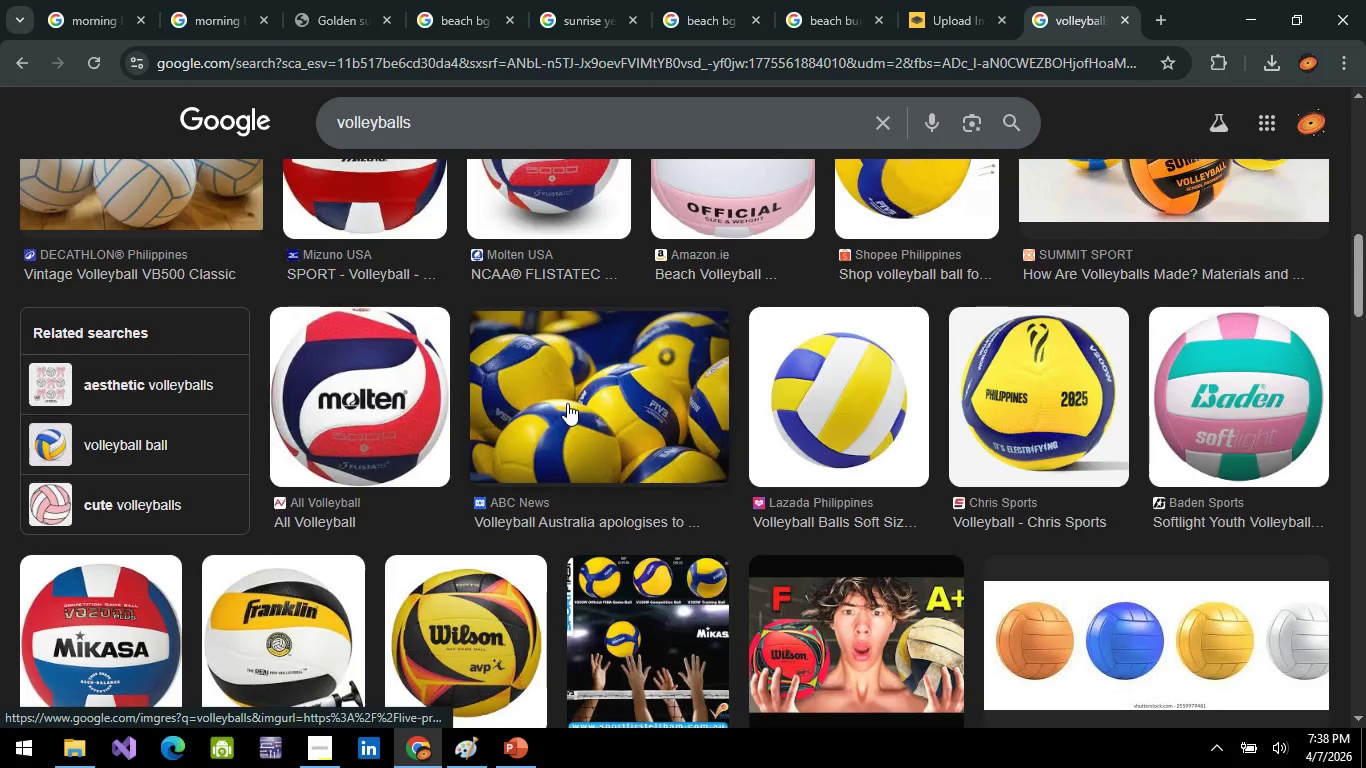 
scroll: coordinate [560, 399], scroll_direction: up, amount: 4.0
 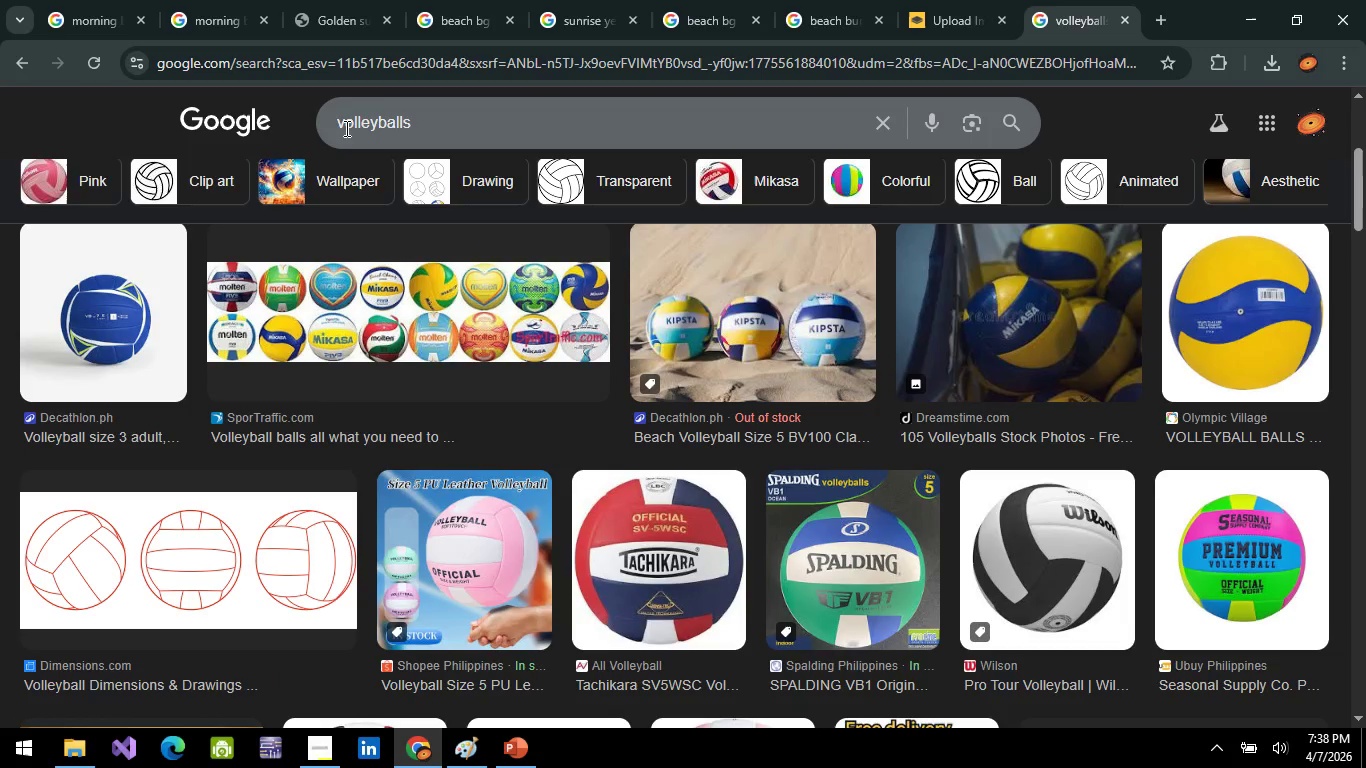 
left_click([343, 124])
 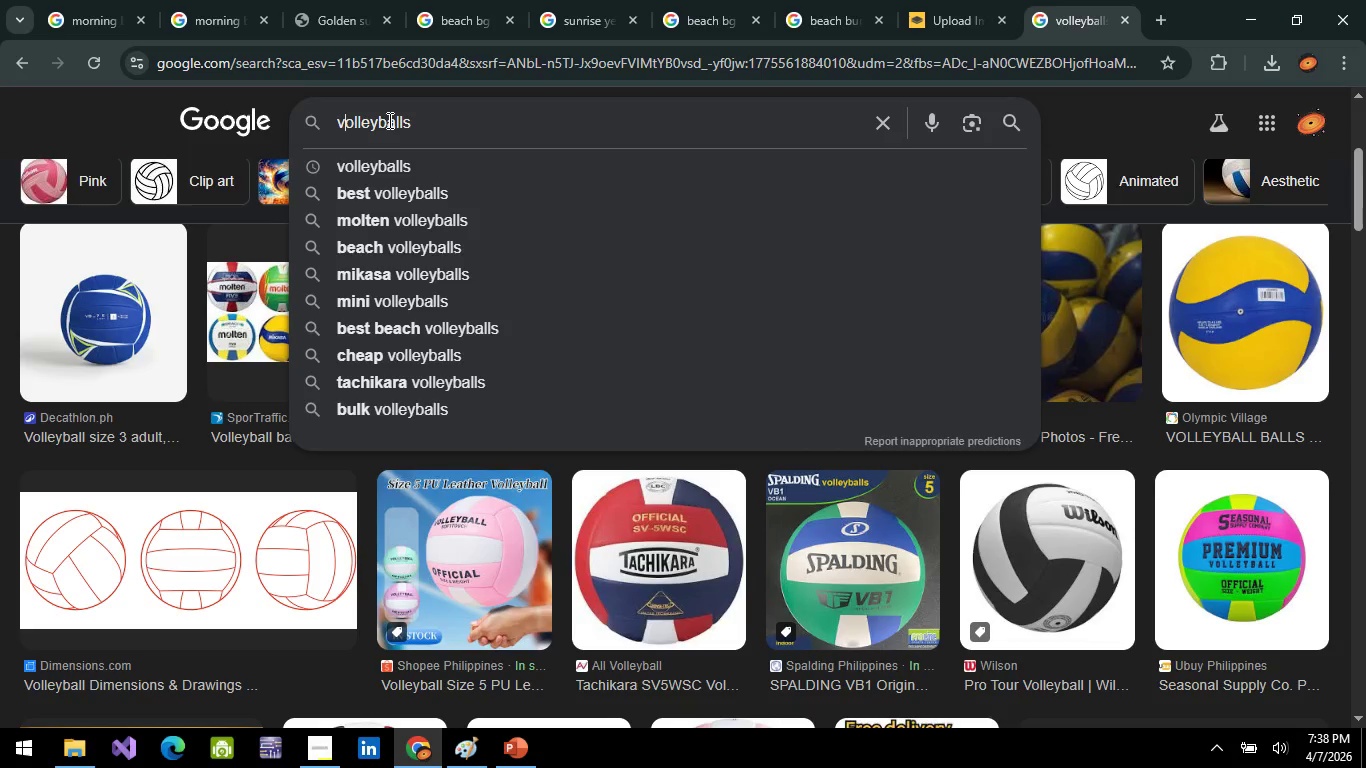 
key(ArrowLeft)
 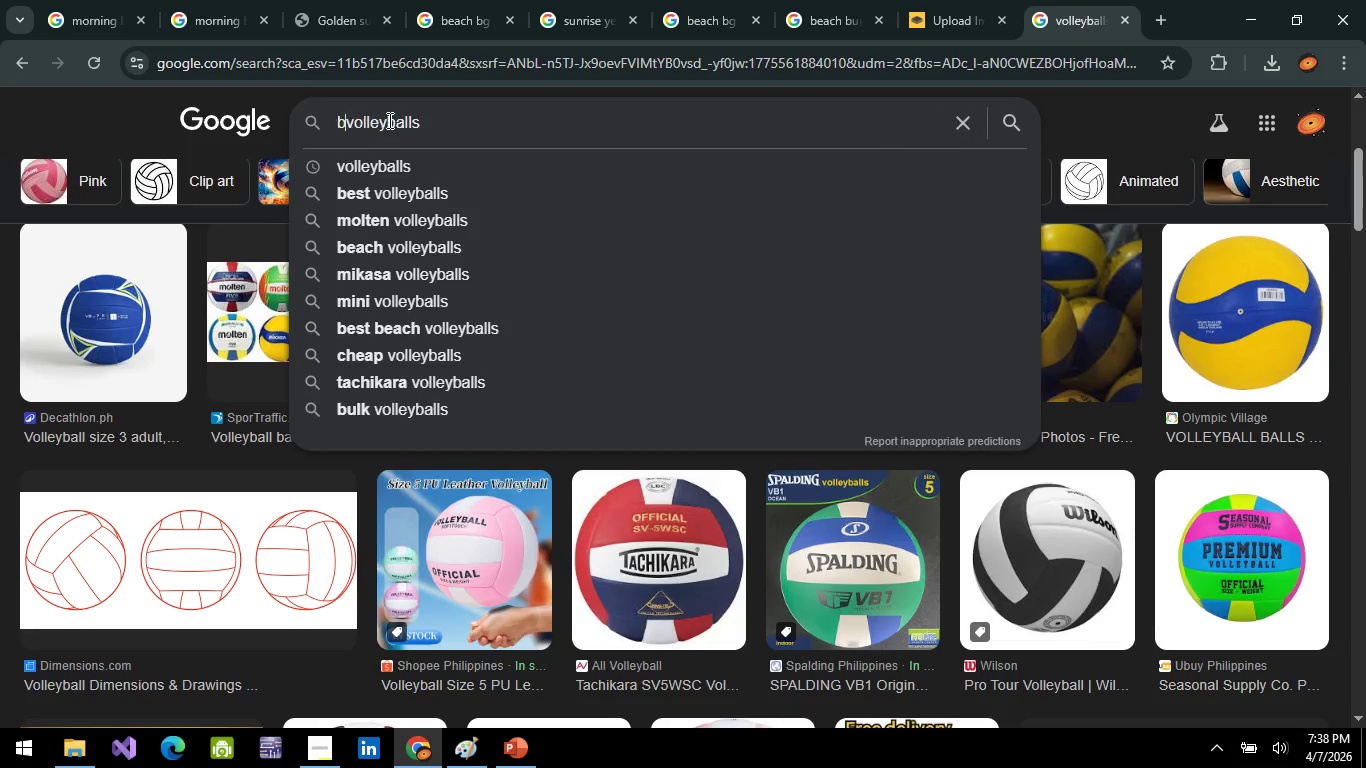 
type(beach )
 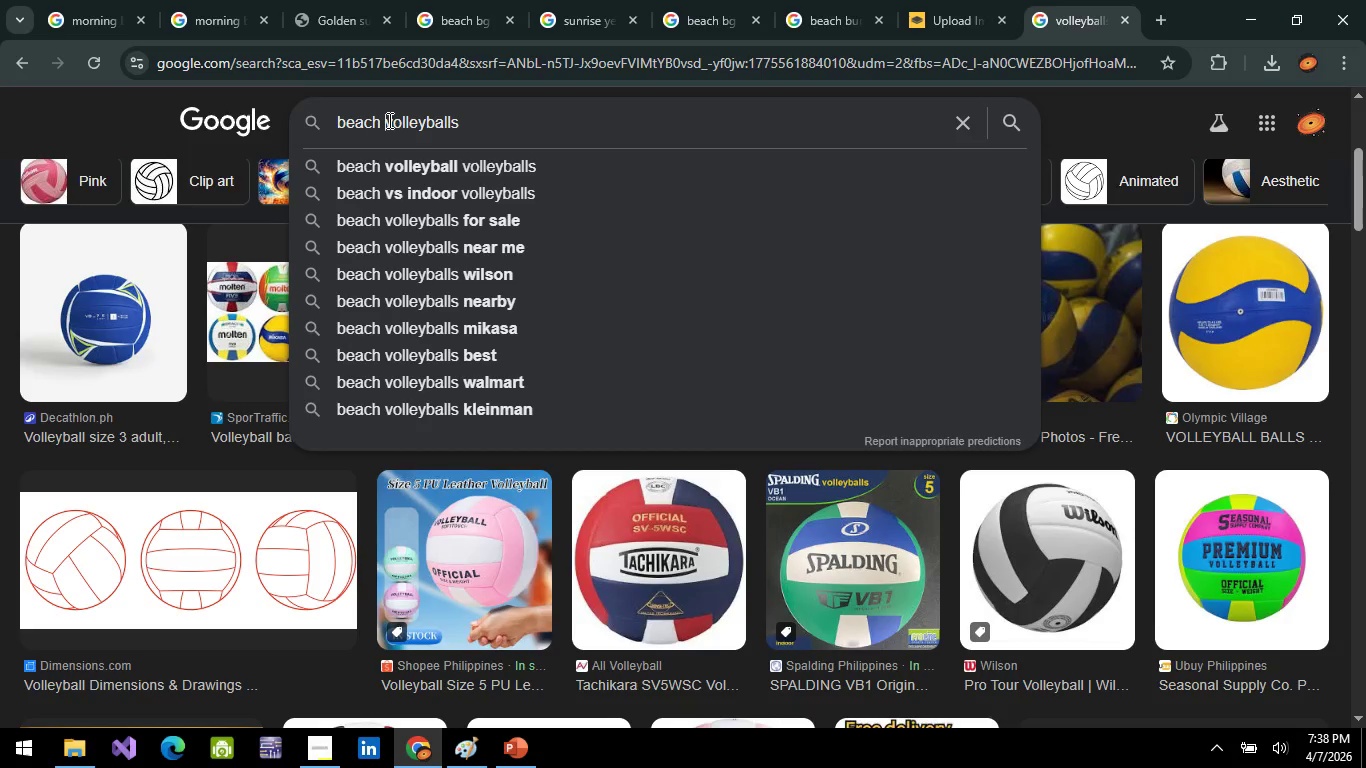 
key(Enter)
 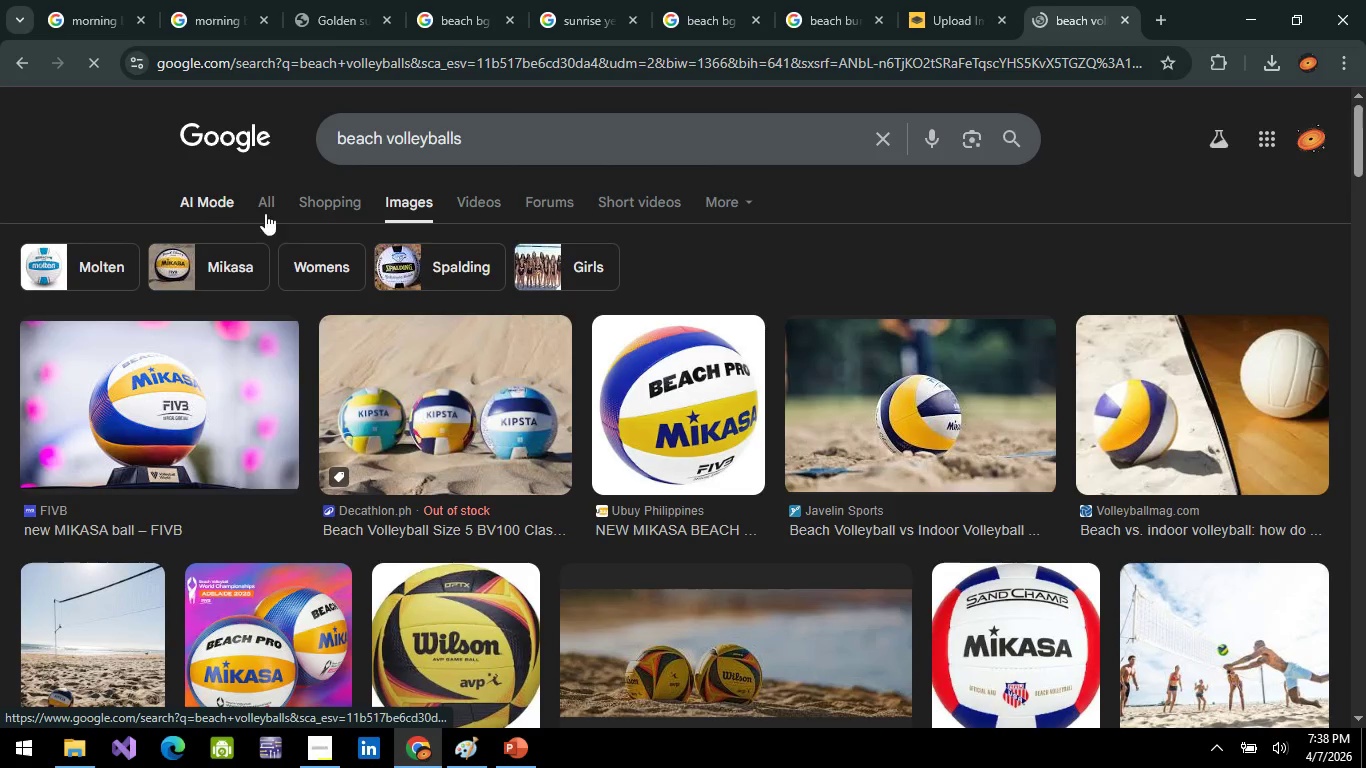 
scroll: coordinate [360, 489], scroll_direction: down, amount: 20.0
 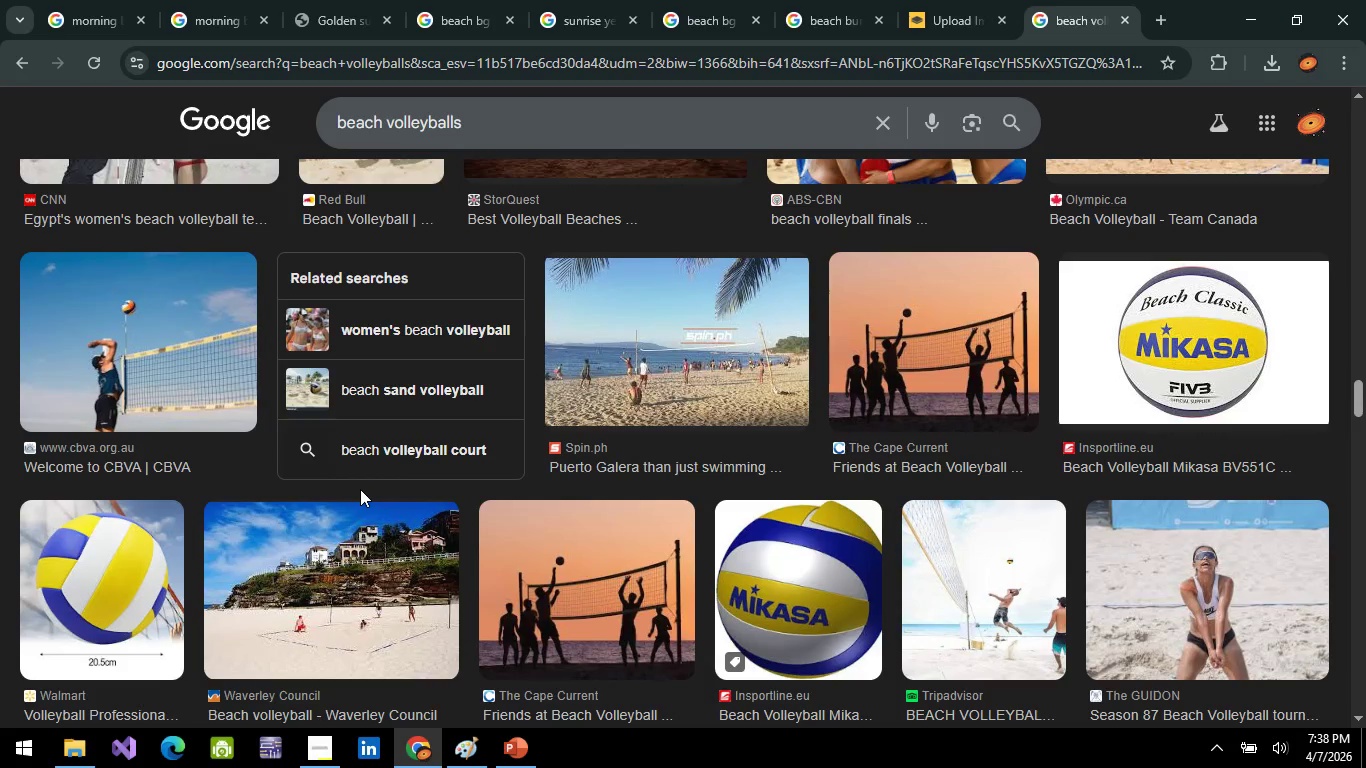 
scroll: coordinate [360, 489], scroll_direction: up, amount: 9.0
 